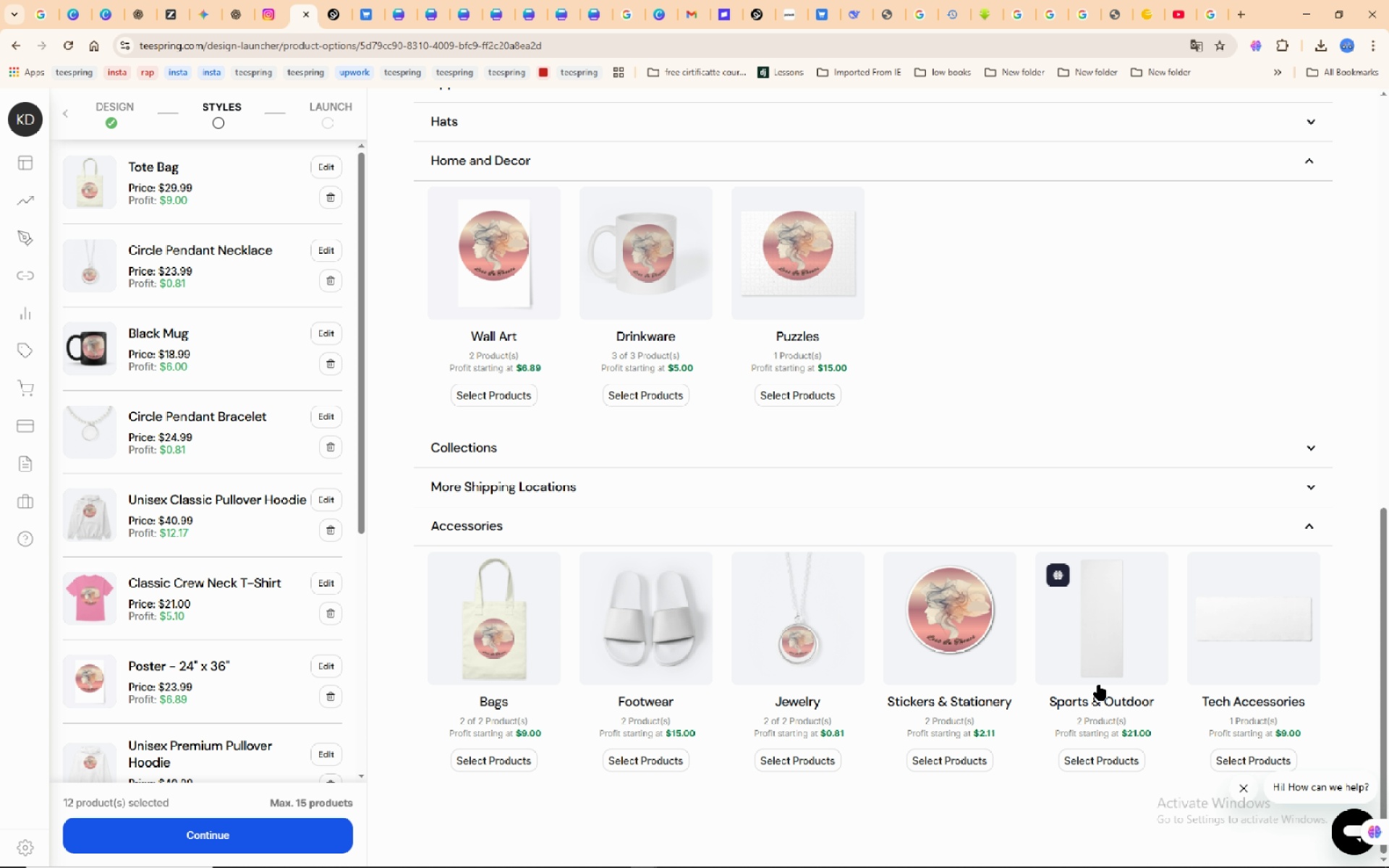 
left_click([1125, 762])
 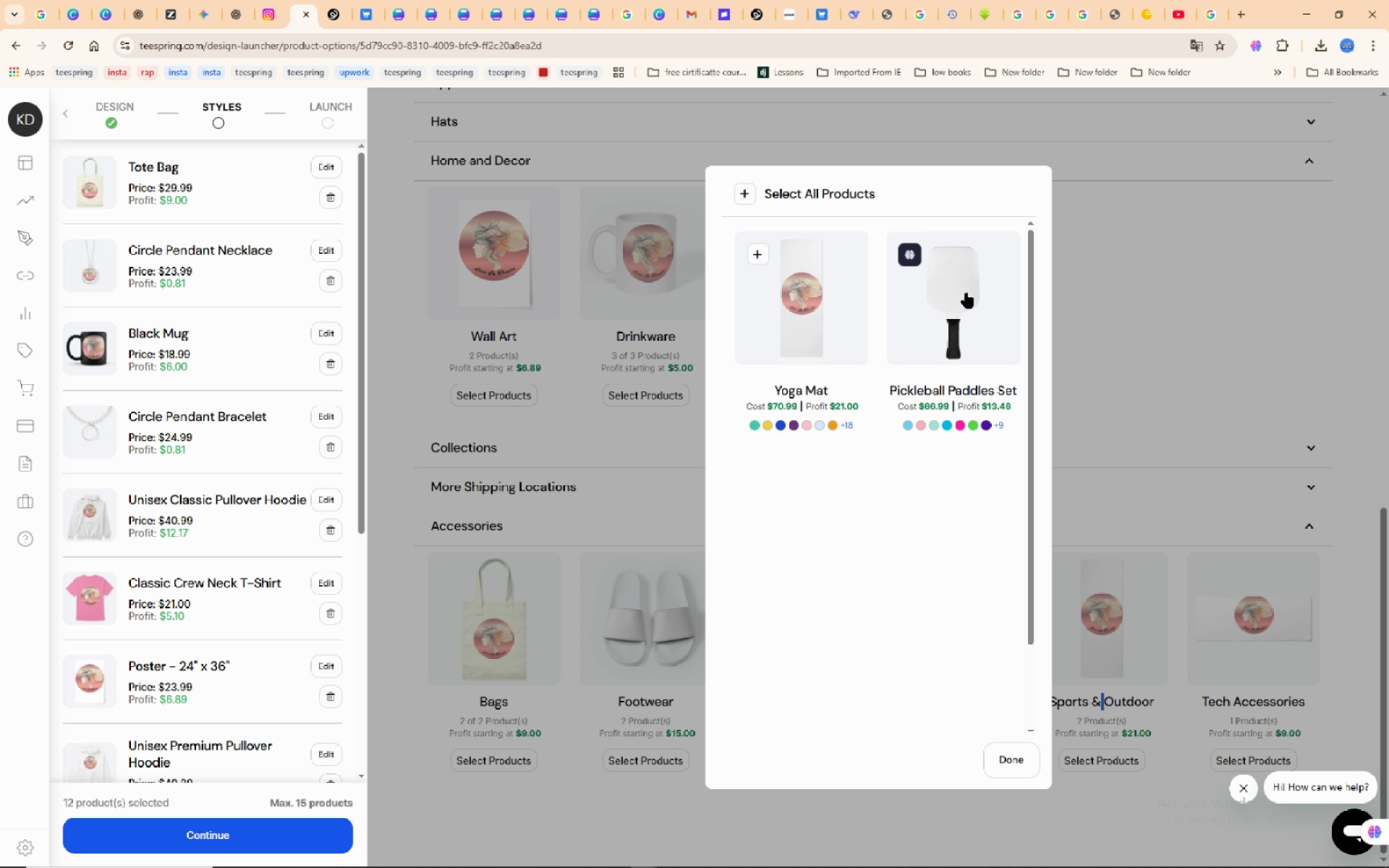 
left_click([961, 303])
 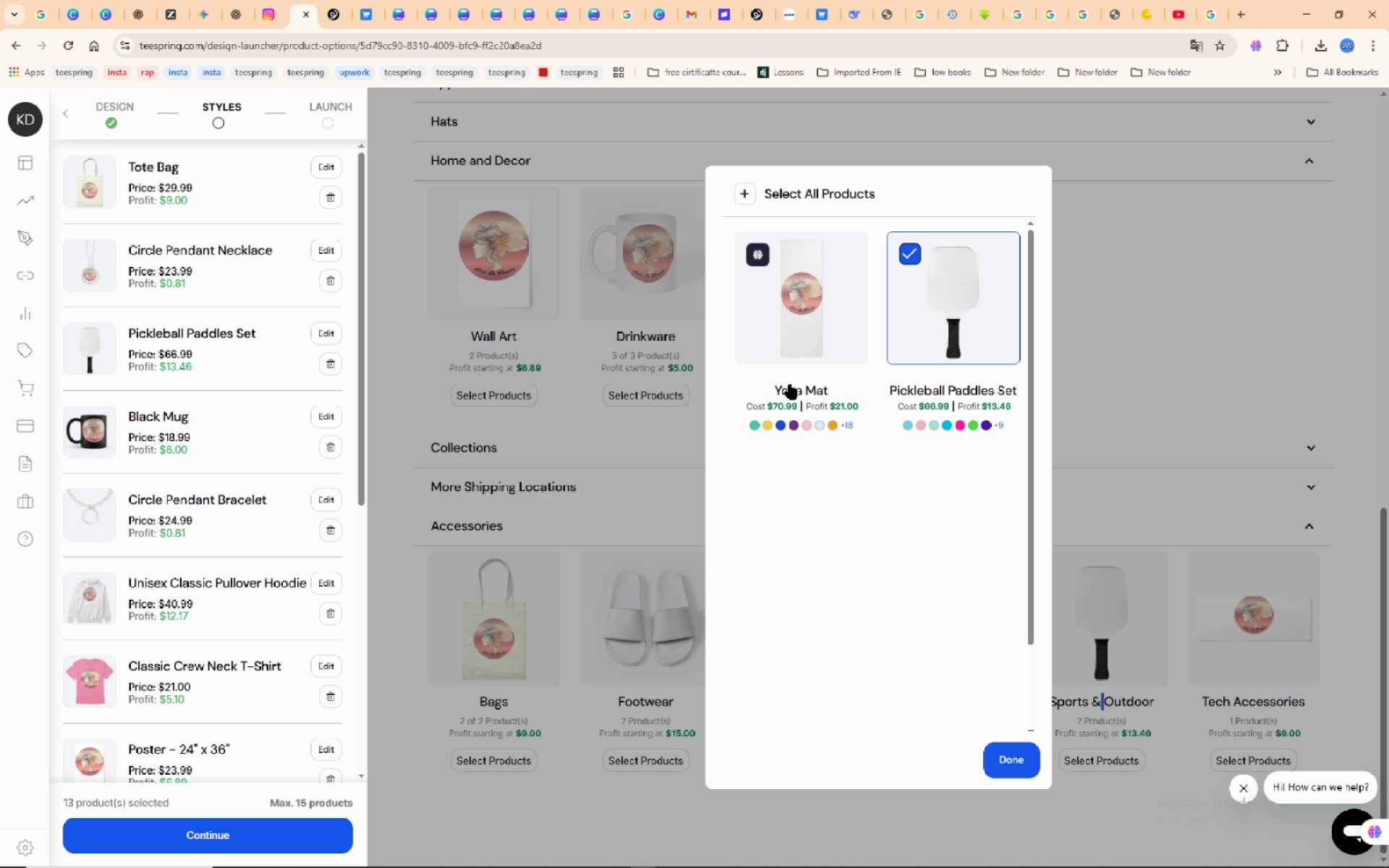 
left_click([802, 339])
 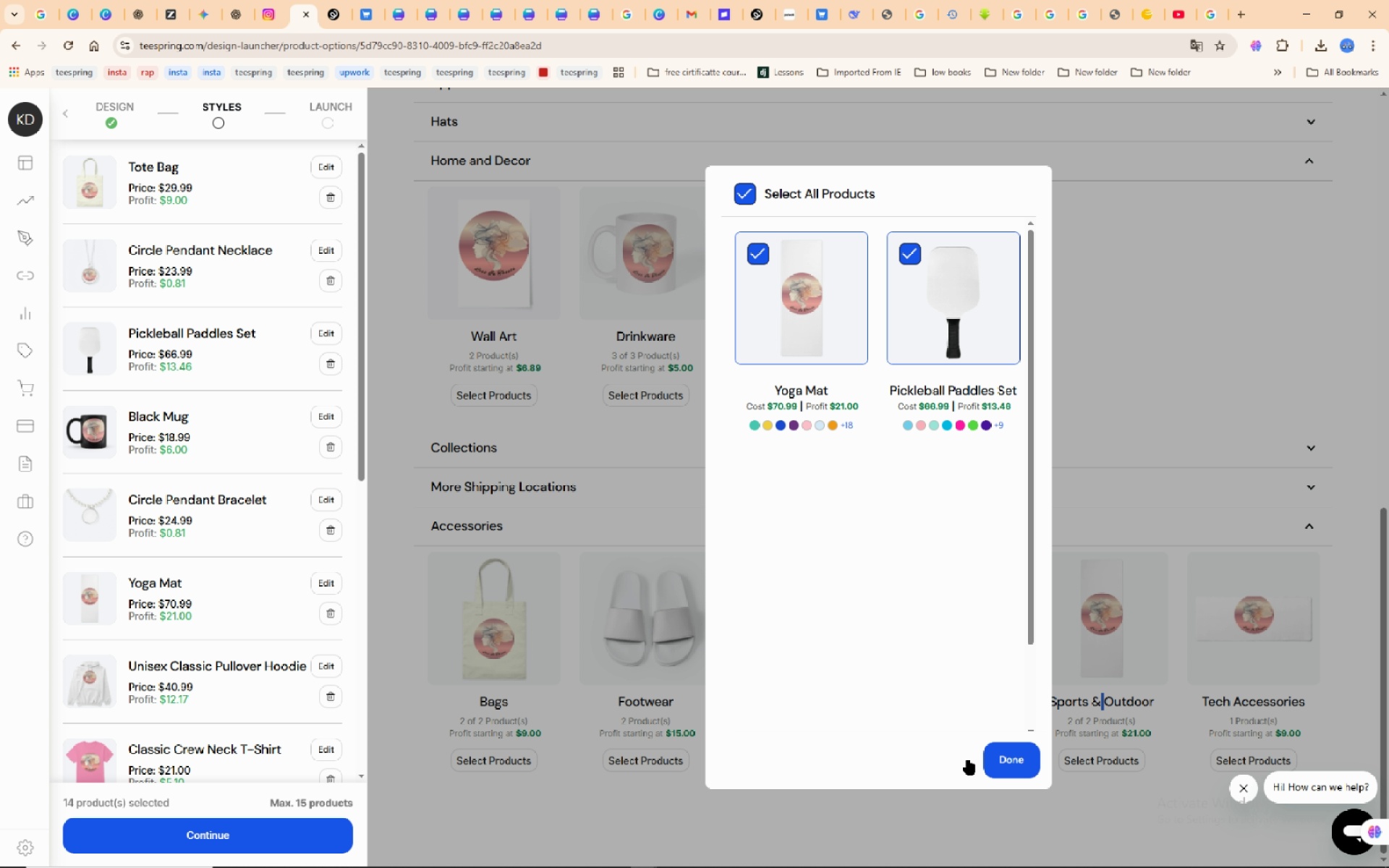 
left_click([999, 759])
 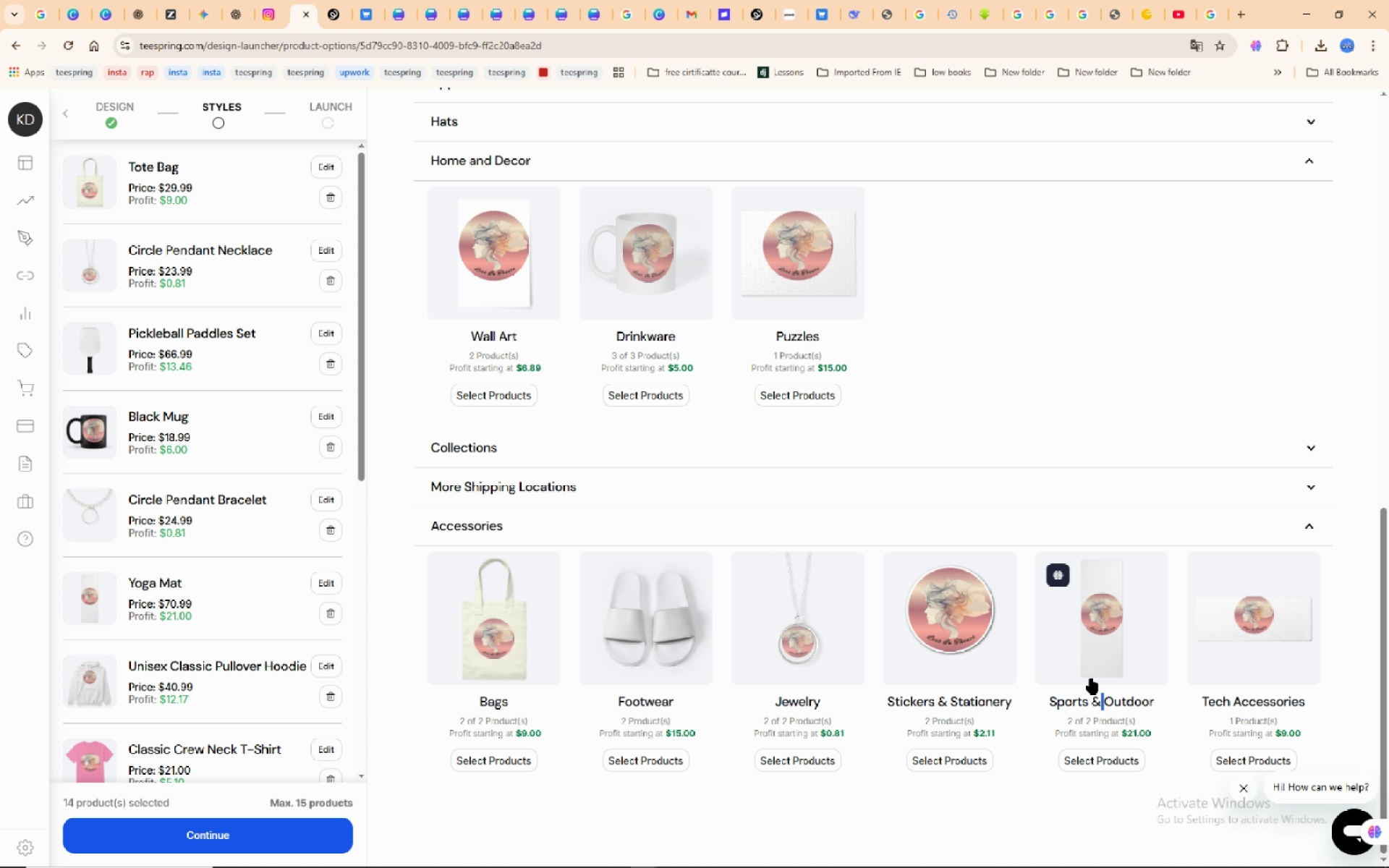 
left_click([1291, 624])
 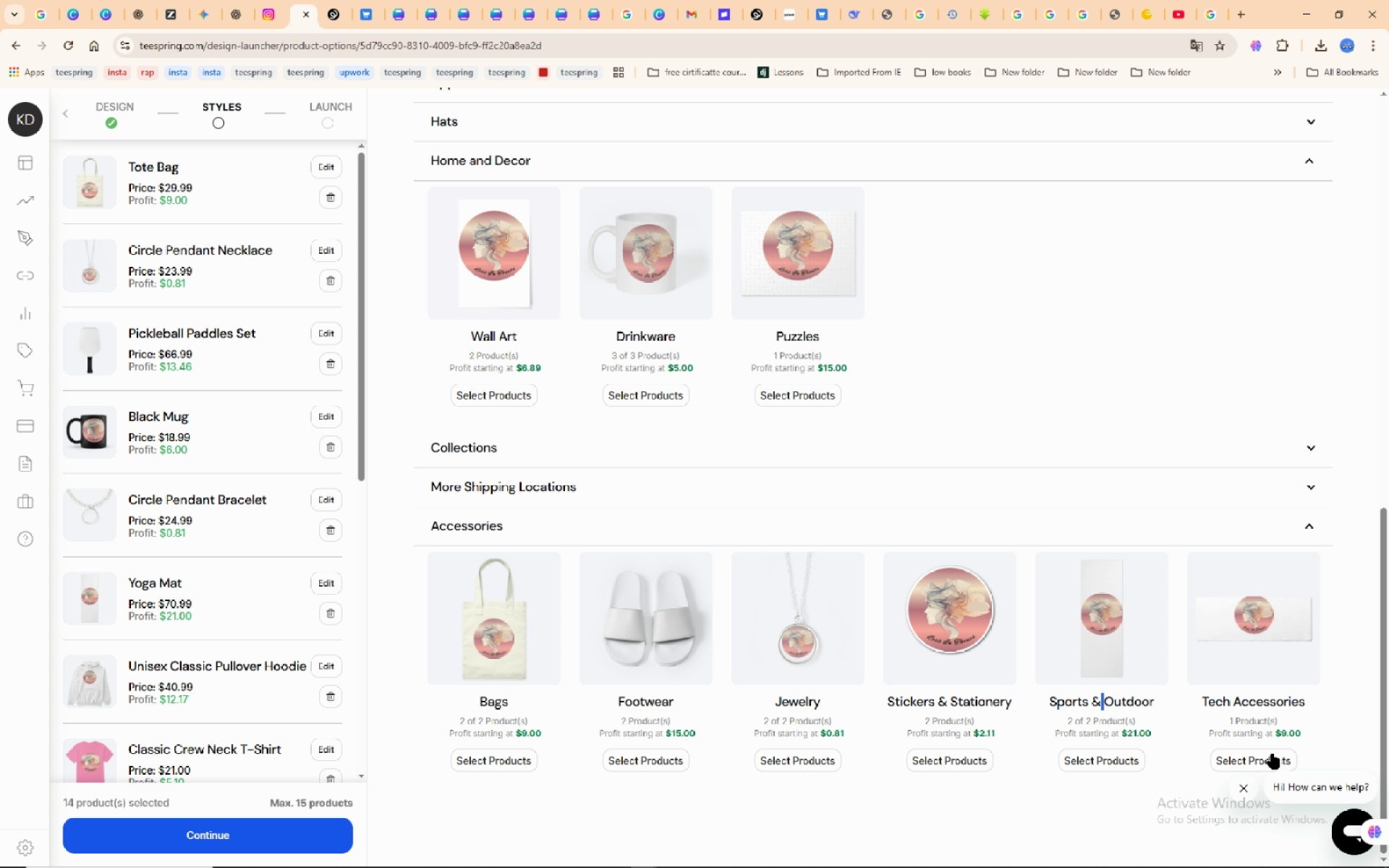 
mouse_move([880, 710])
 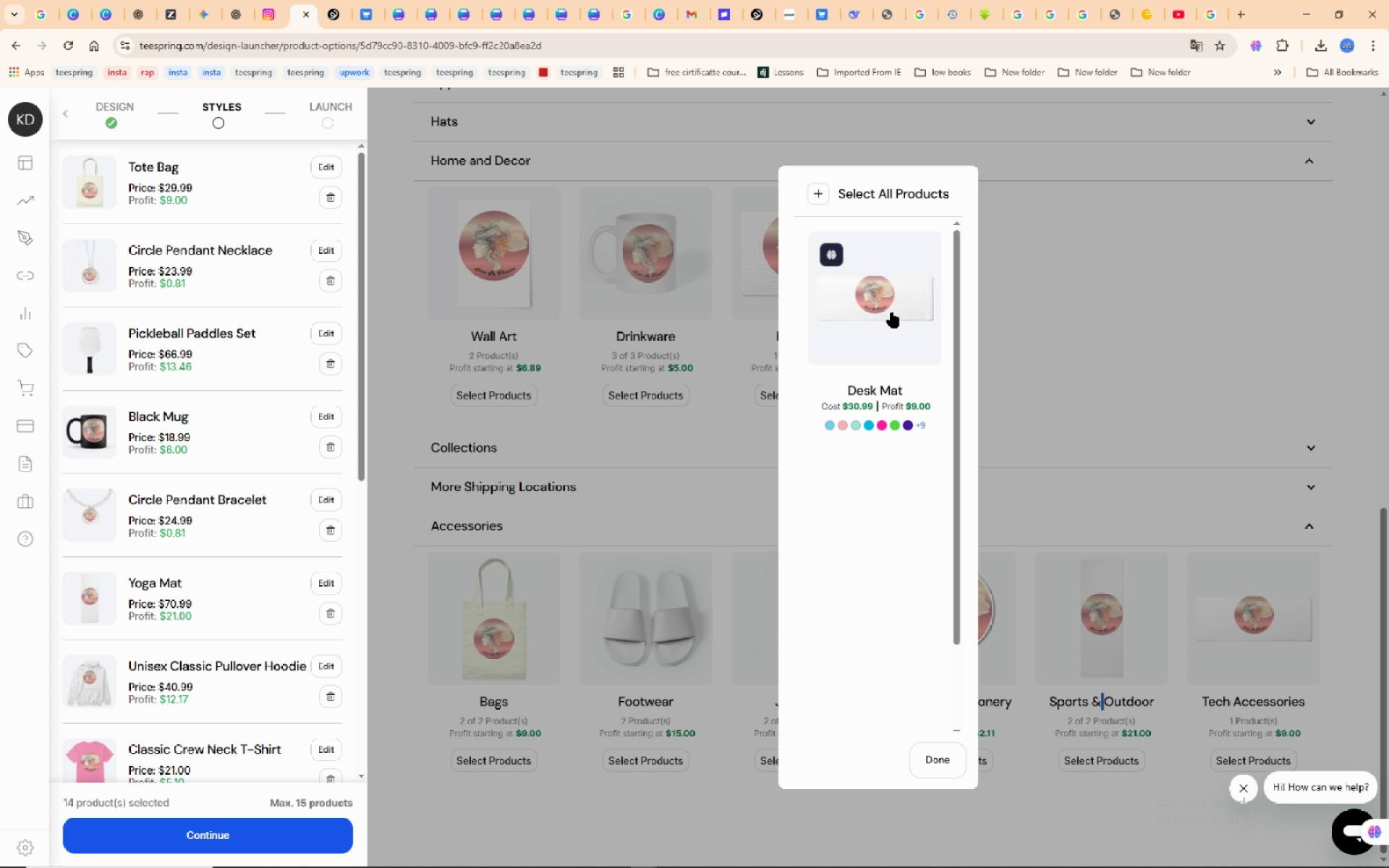 
left_click([892, 312])
 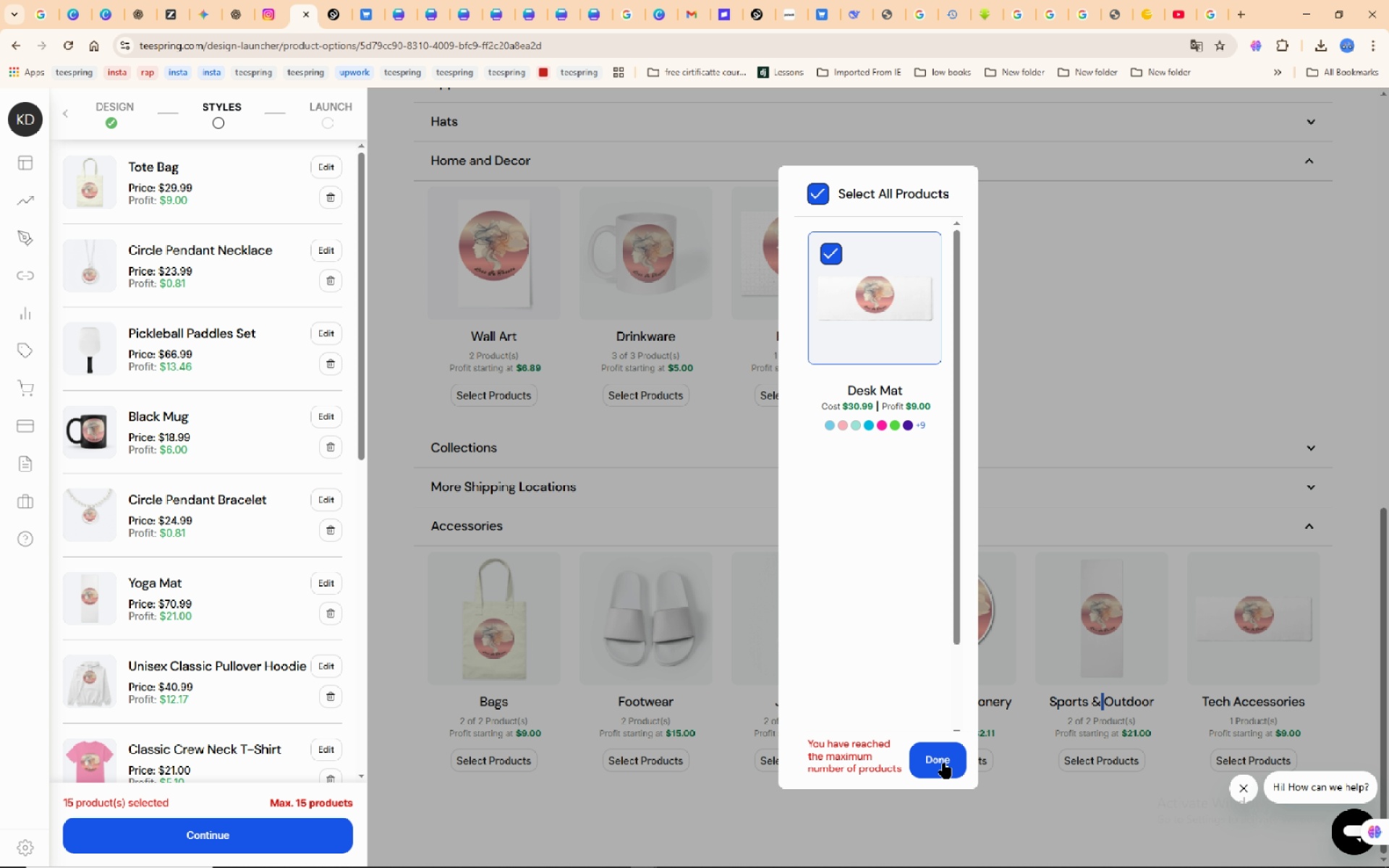 
left_click([944, 763])
 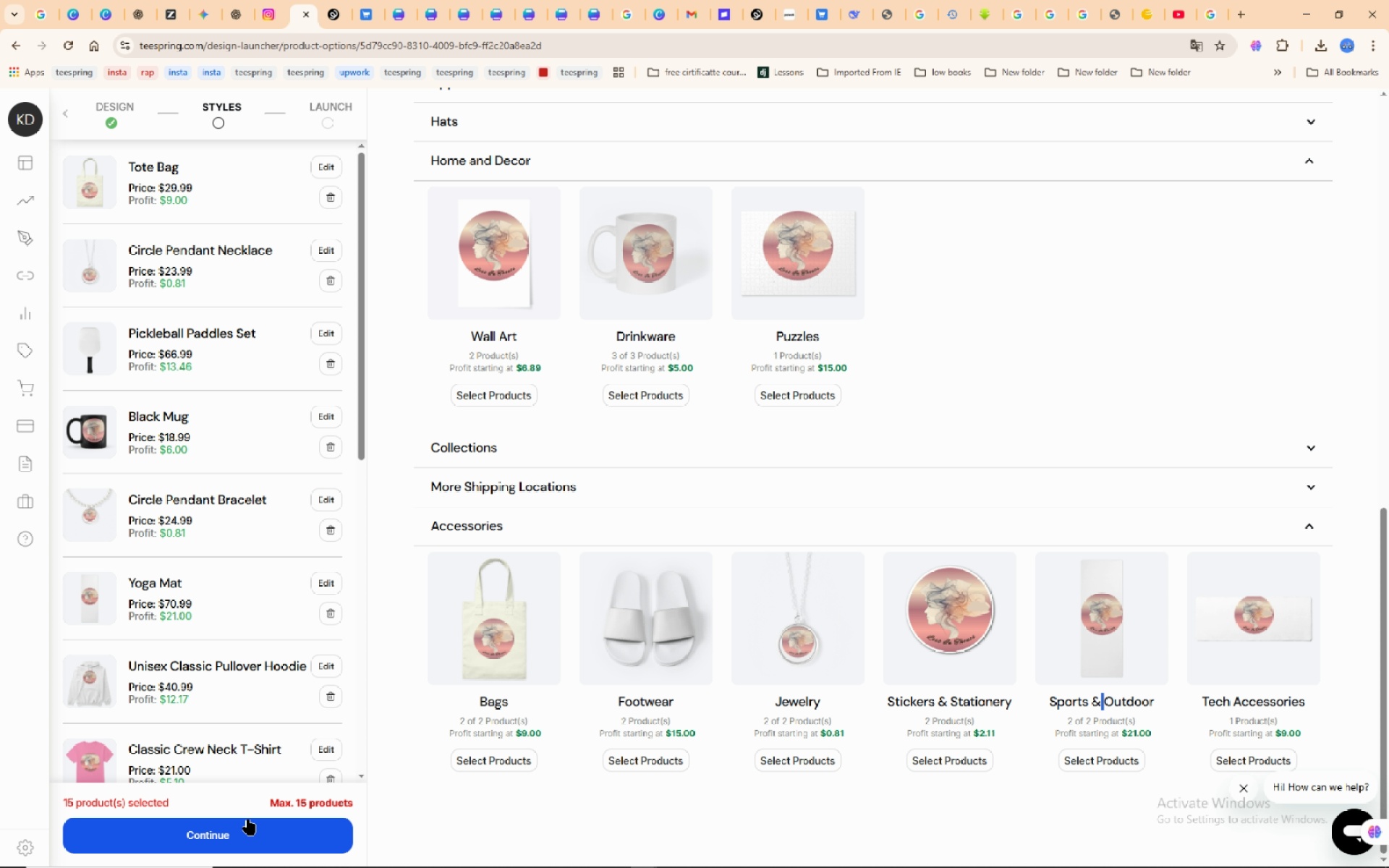 
wait(14.88)
 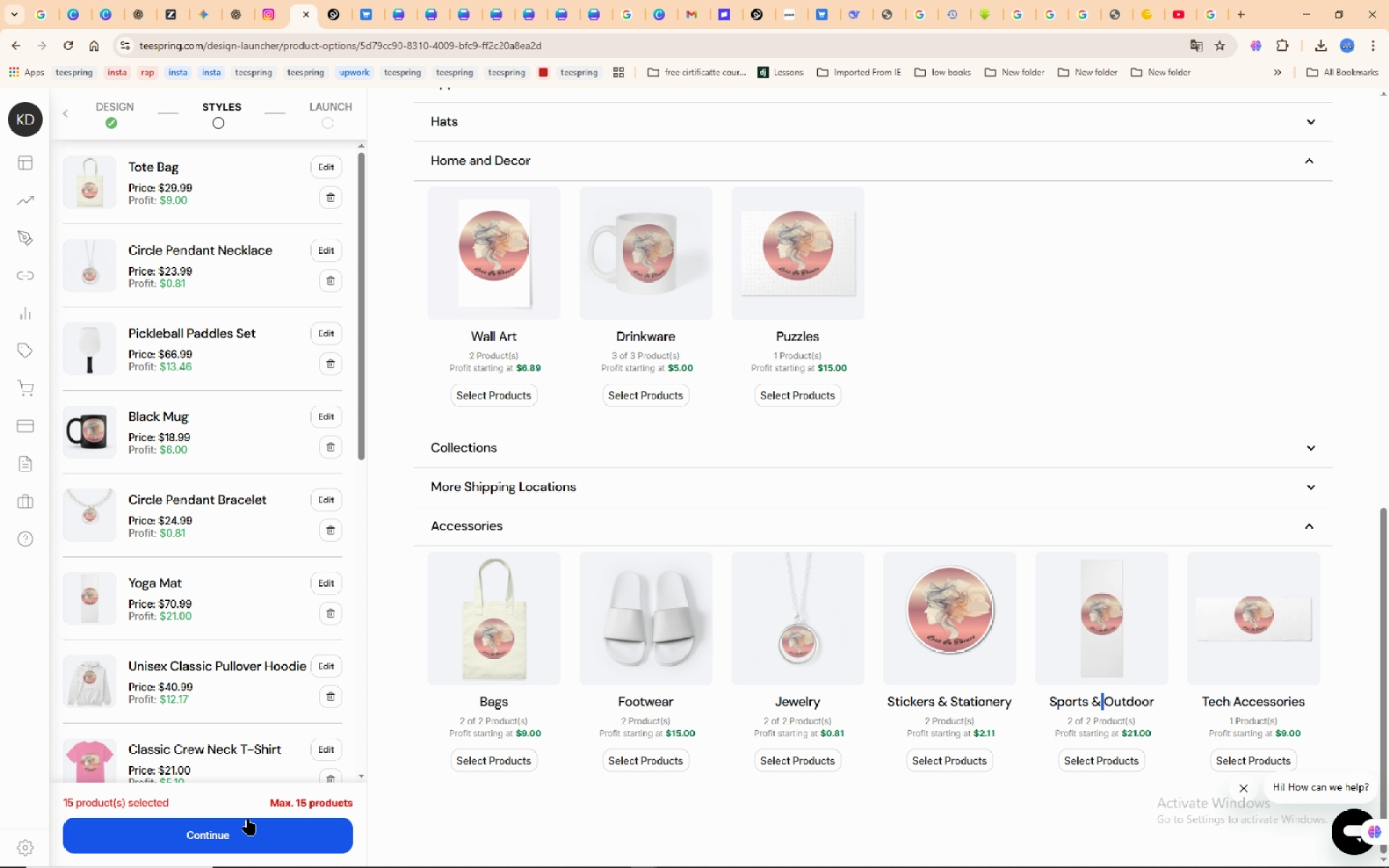 
left_click([195, 834])
 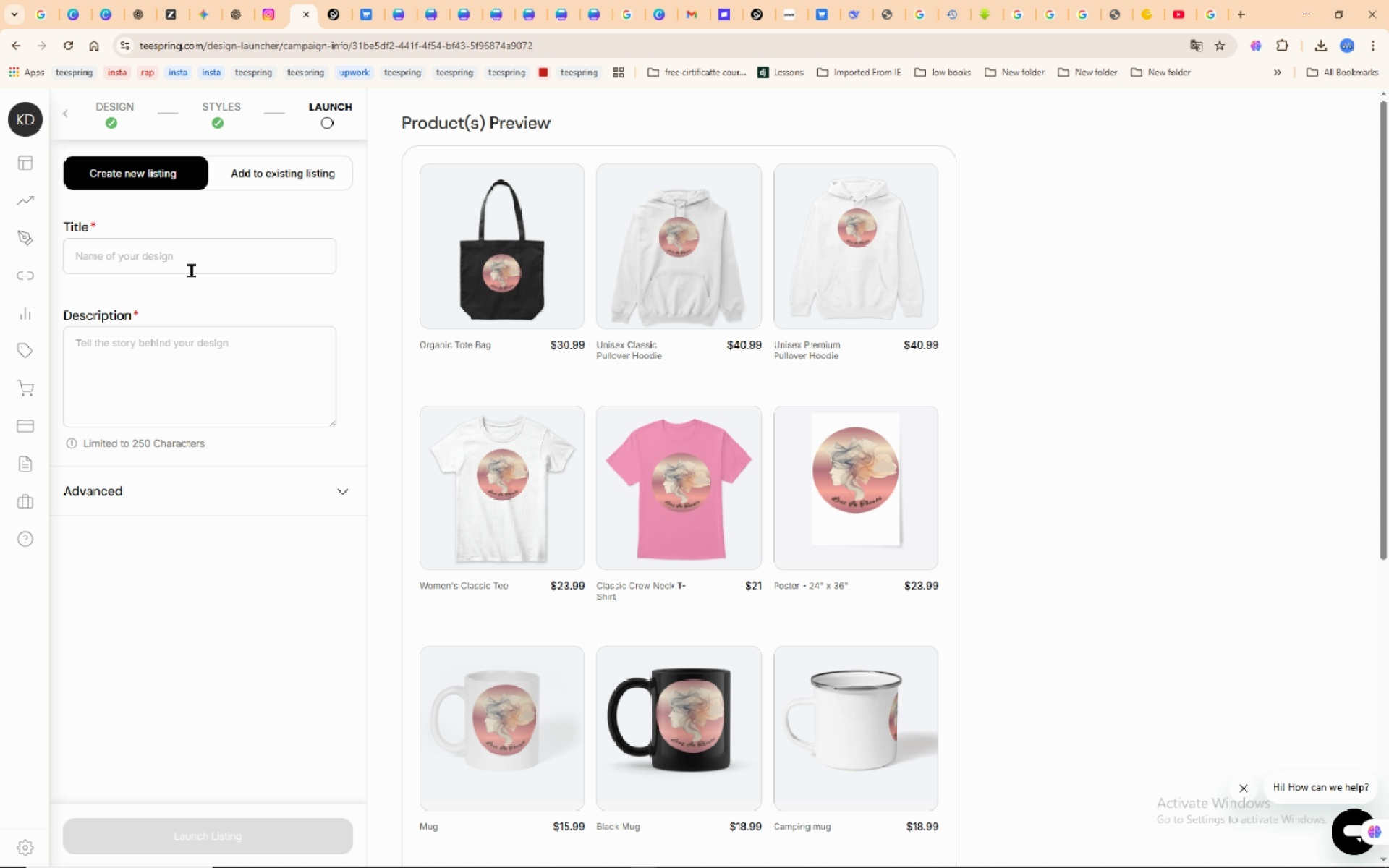 
wait(30.4)
 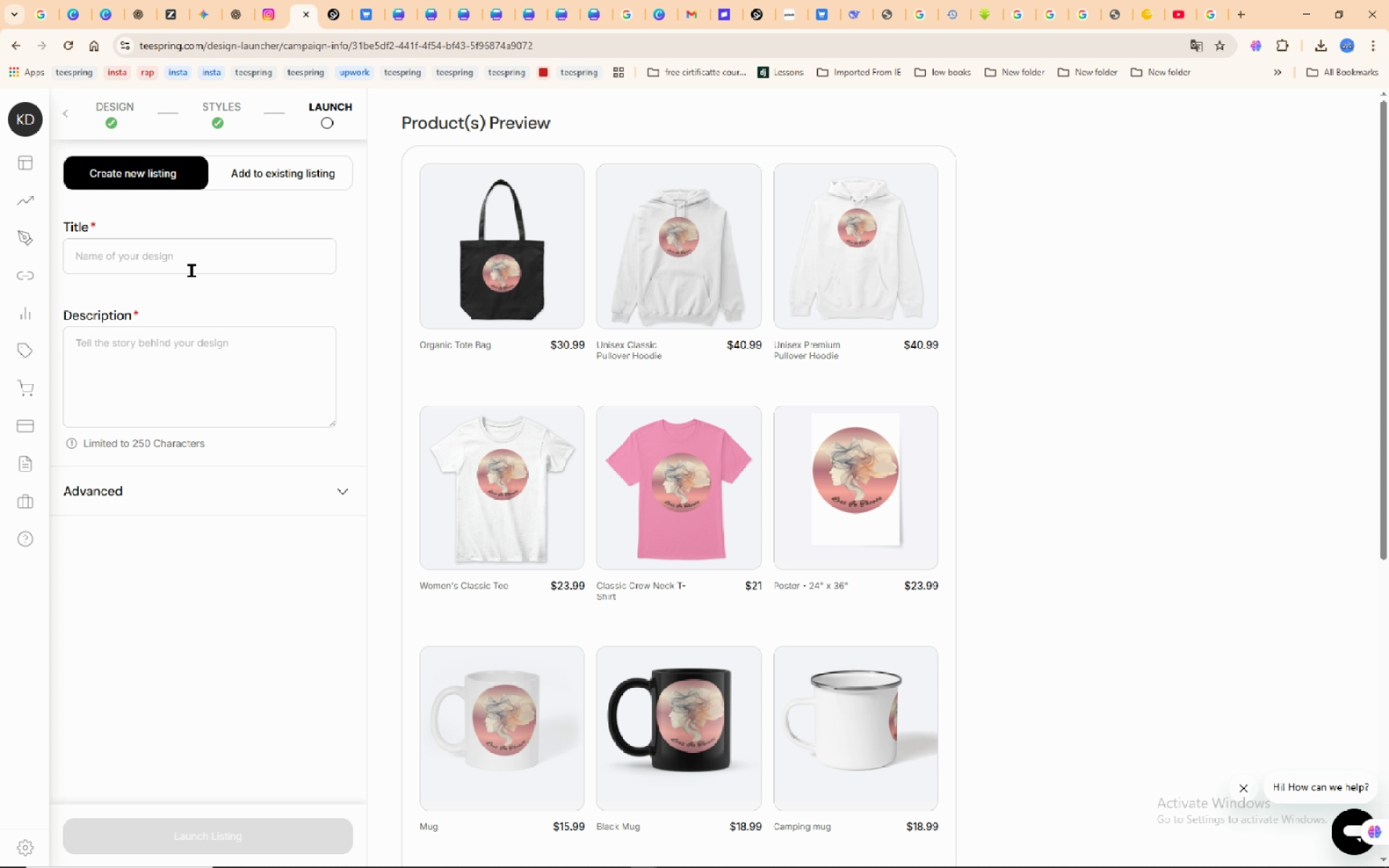 
left_click_drag(start_coordinate=[194, 258], to_coordinate=[198, 264])
 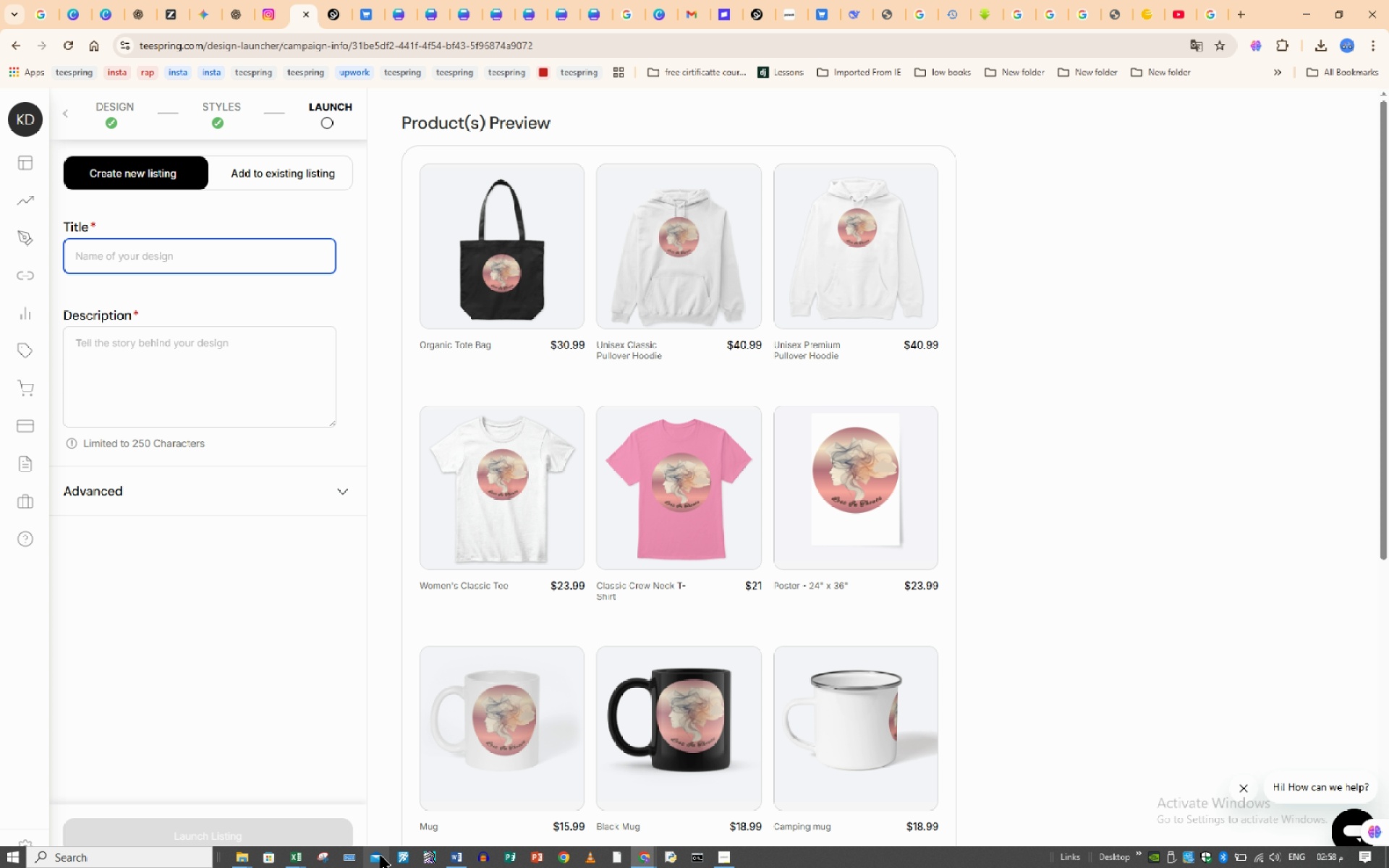 
wait(5.58)
 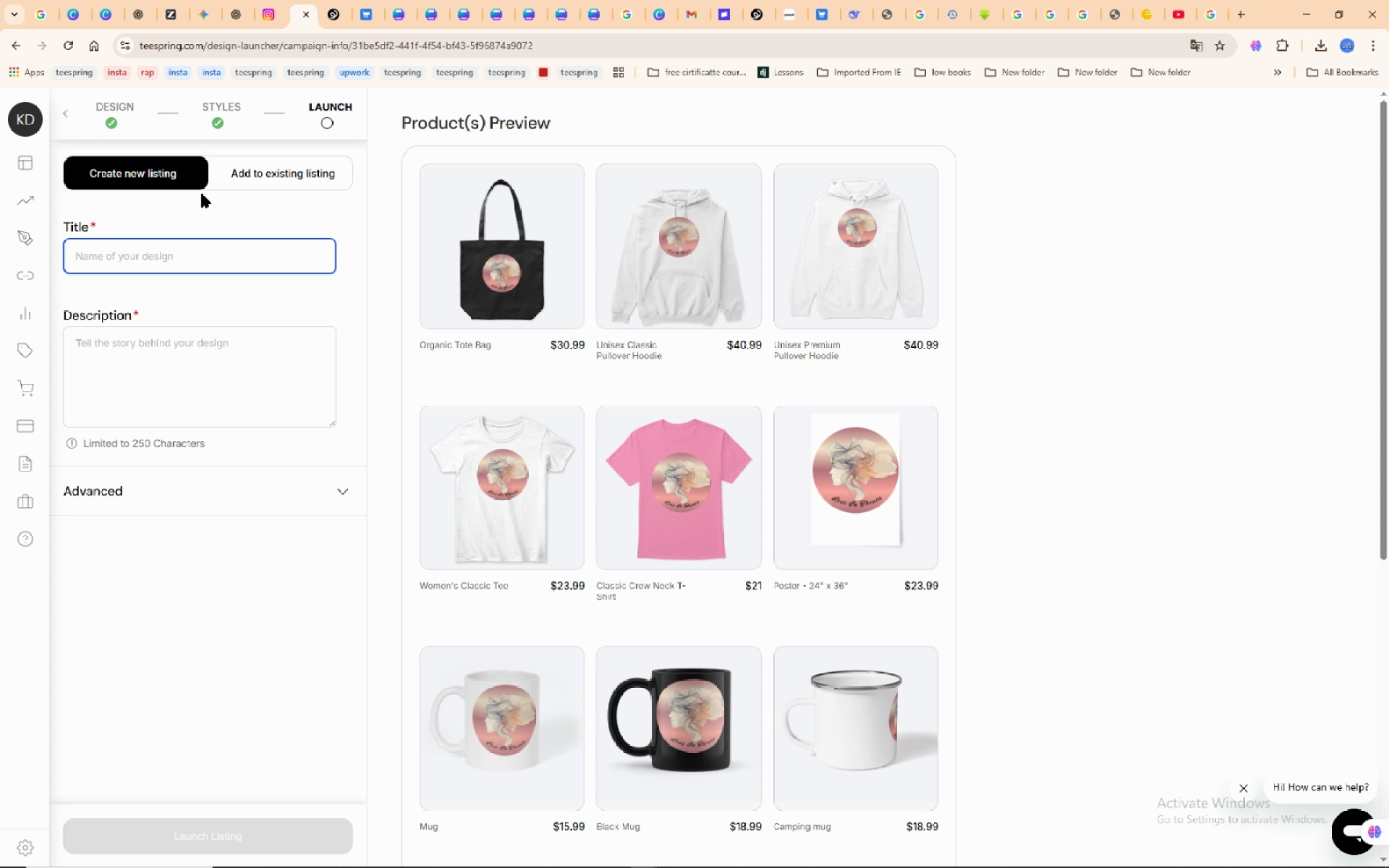 
left_click([294, 859])
 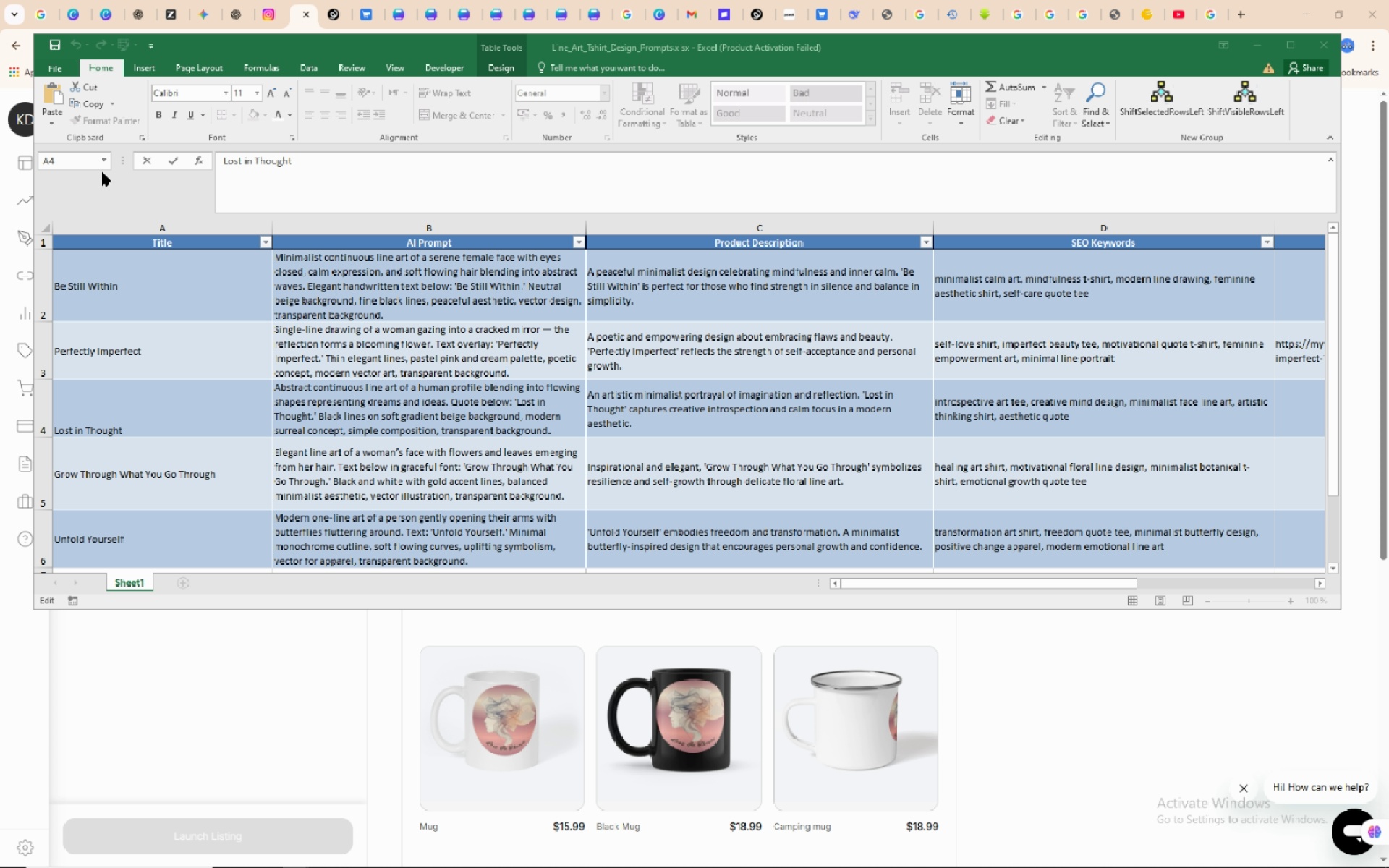 
left_click([125, 286])
 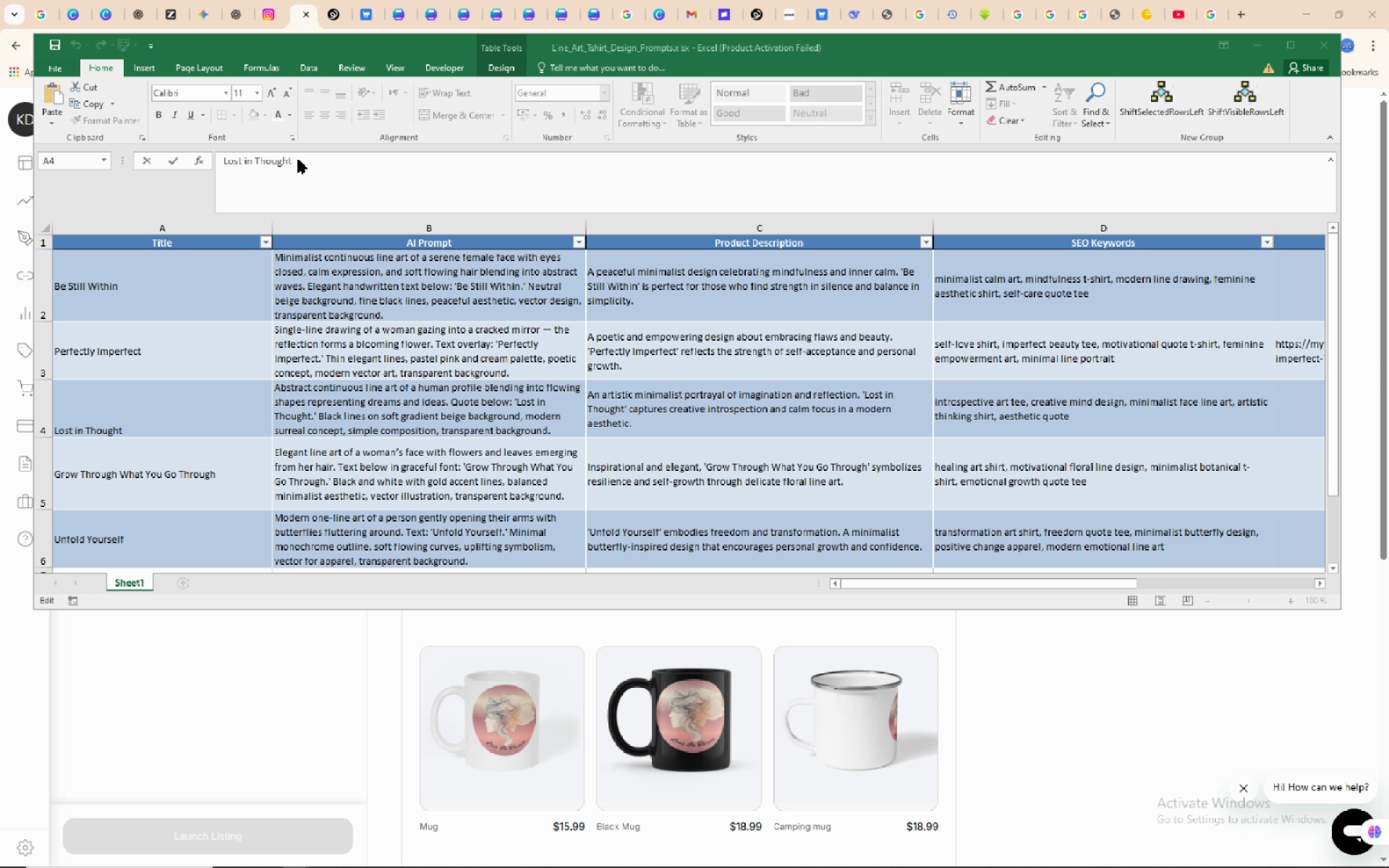 
left_click([309, 153])
 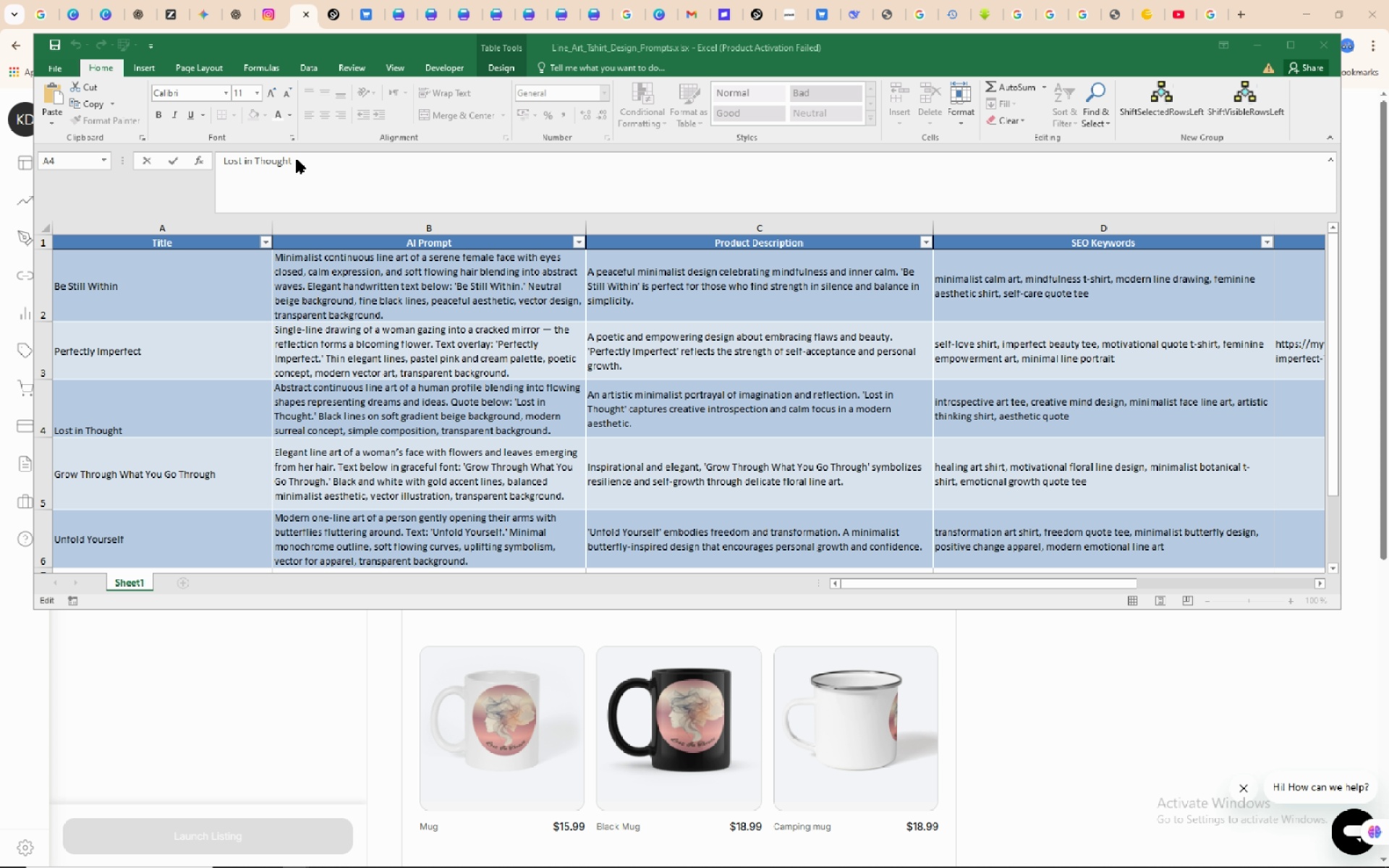 
left_click_drag(start_coordinate=[297, 159], to_coordinate=[205, 159])
 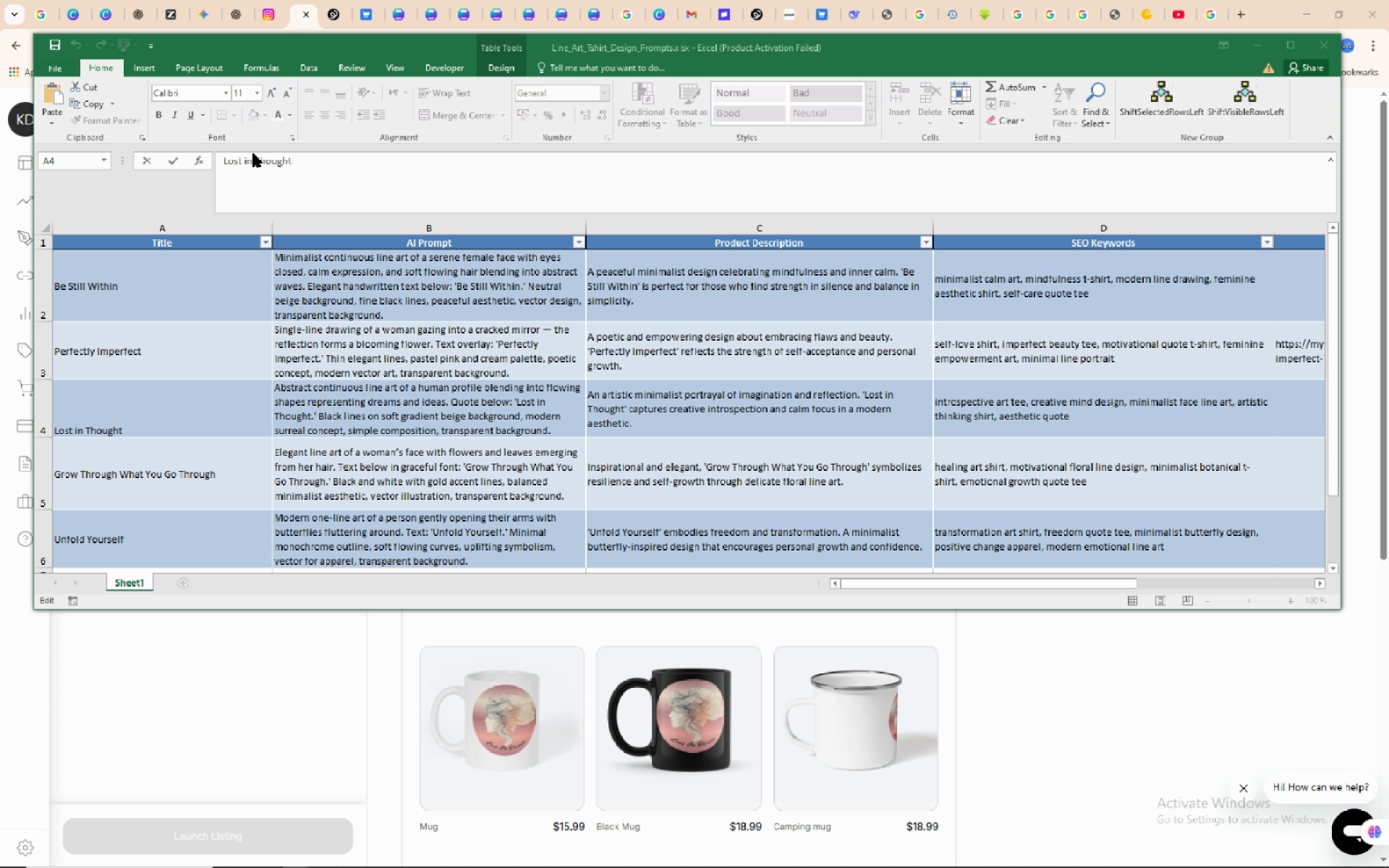 
wait(18.49)
 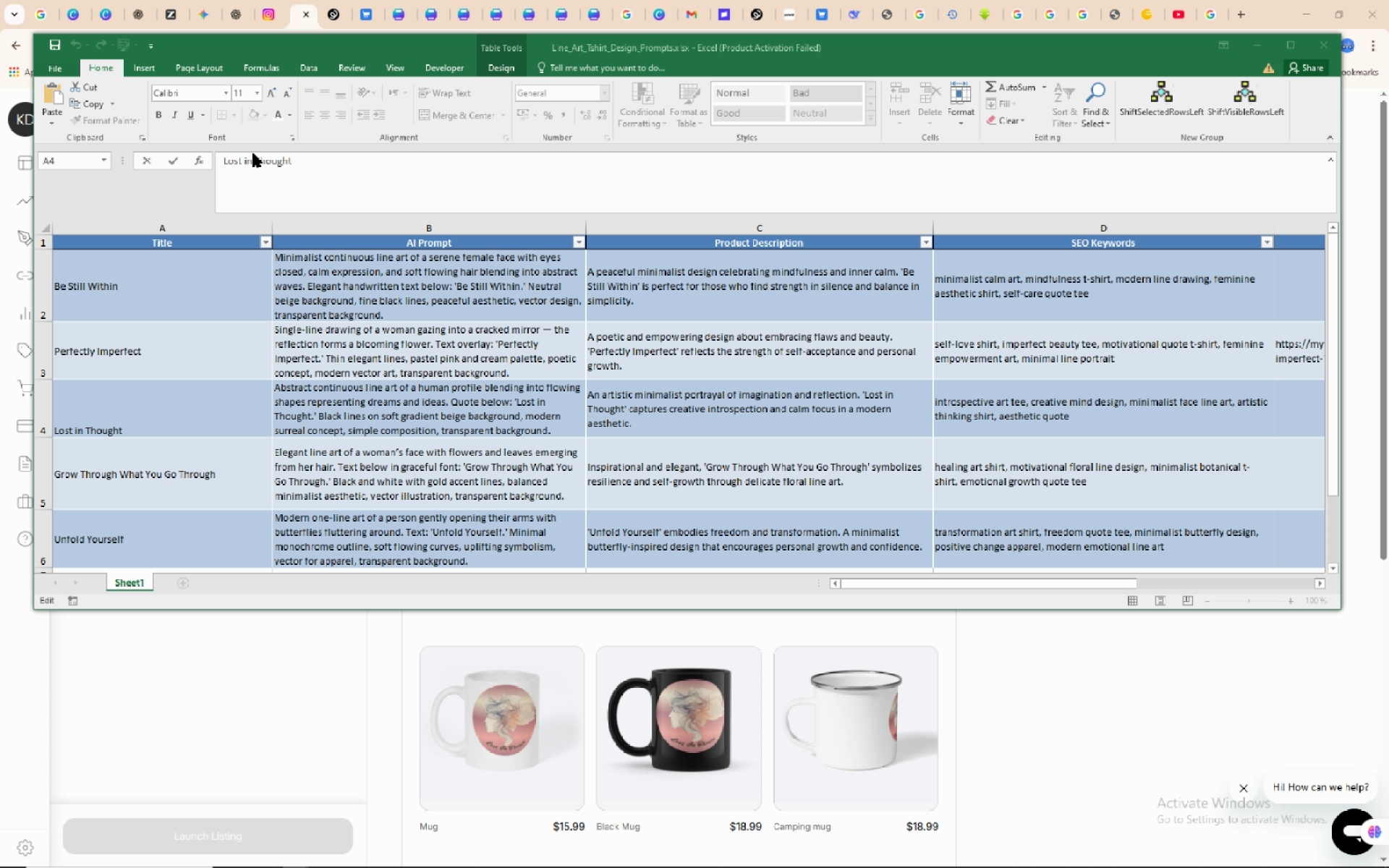 
right_click([252, 155])
 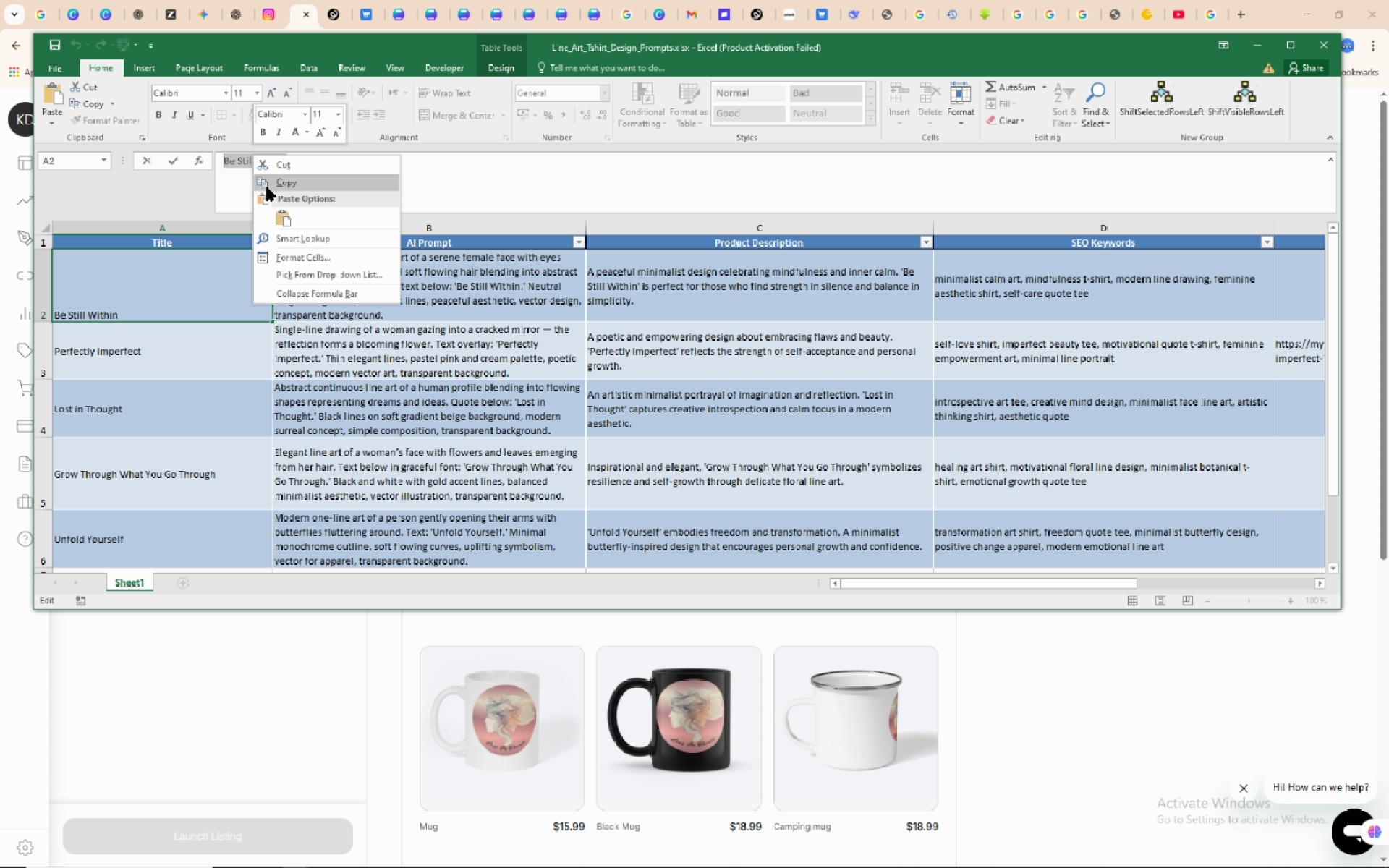 
left_click([270, 188])
 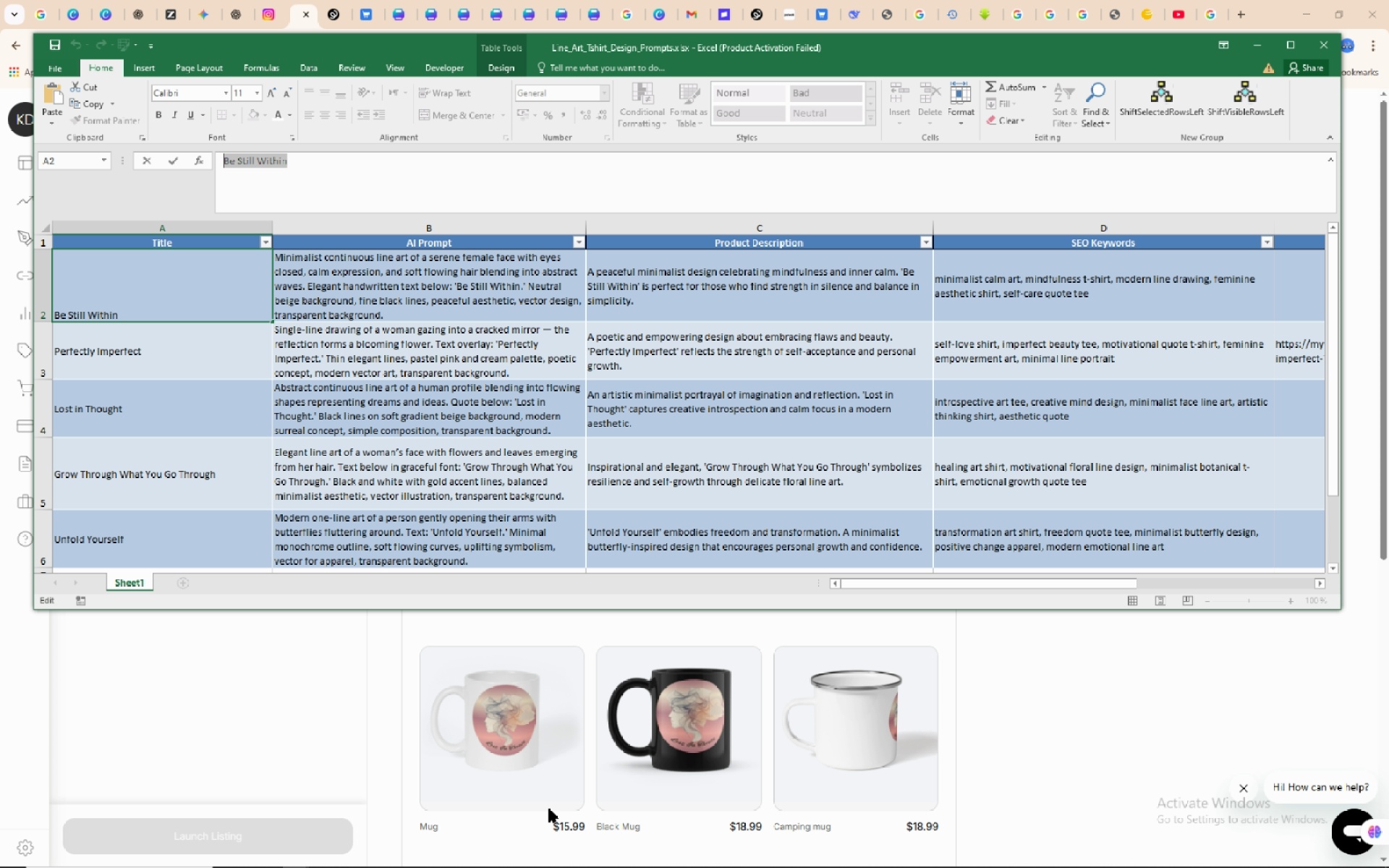 
left_click([350, 732])
 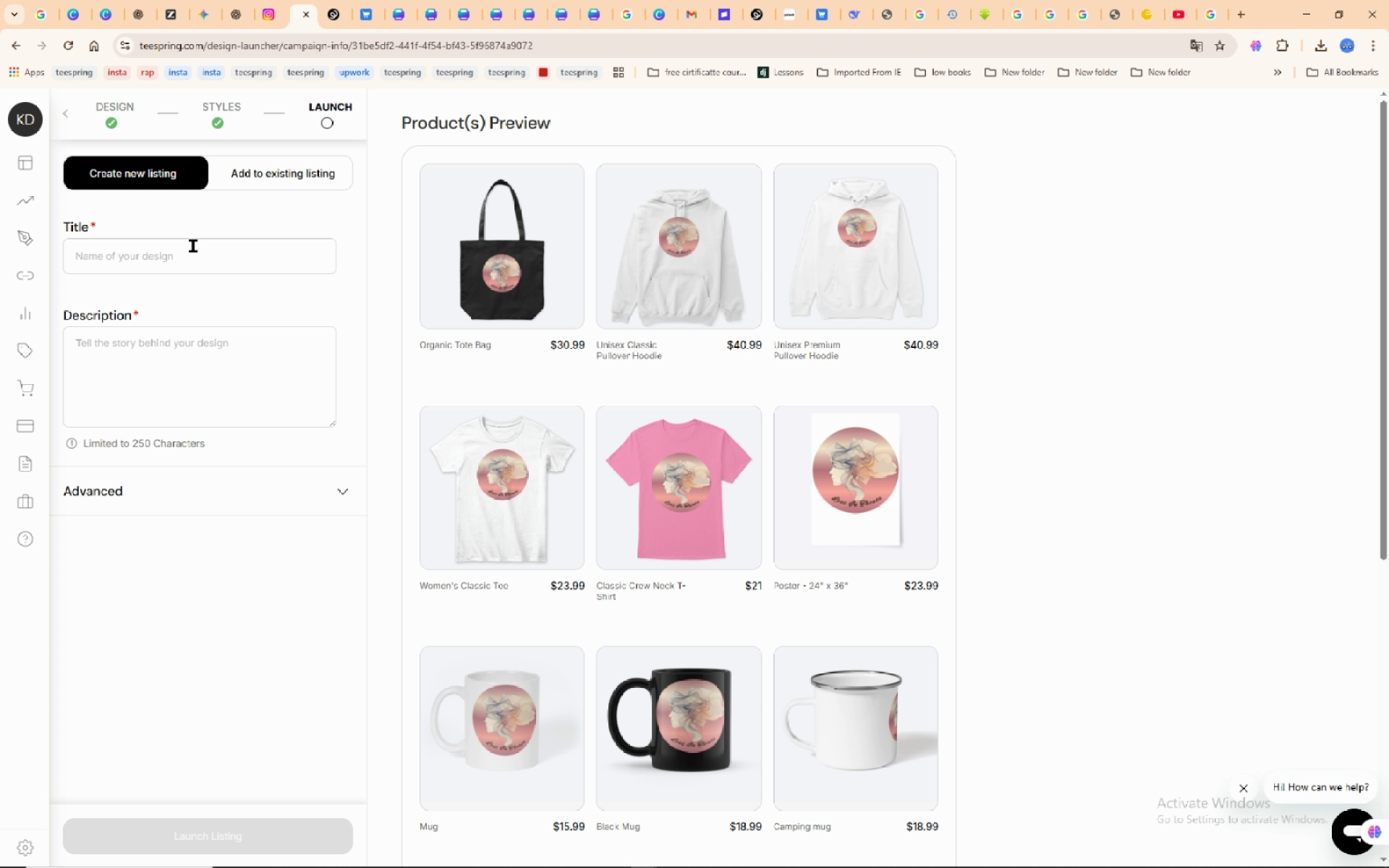 
left_click([182, 253])
 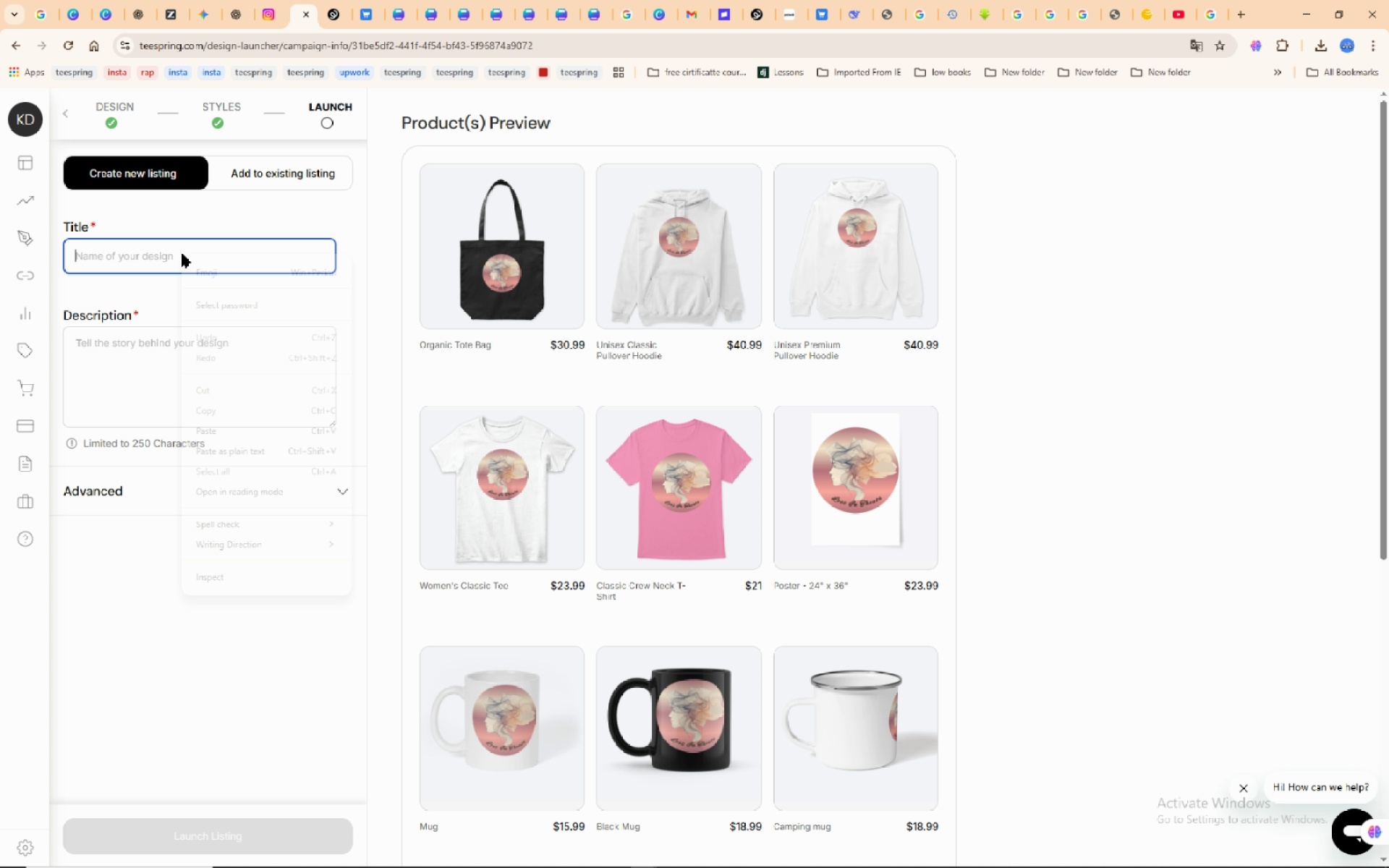 
right_click([182, 253])
 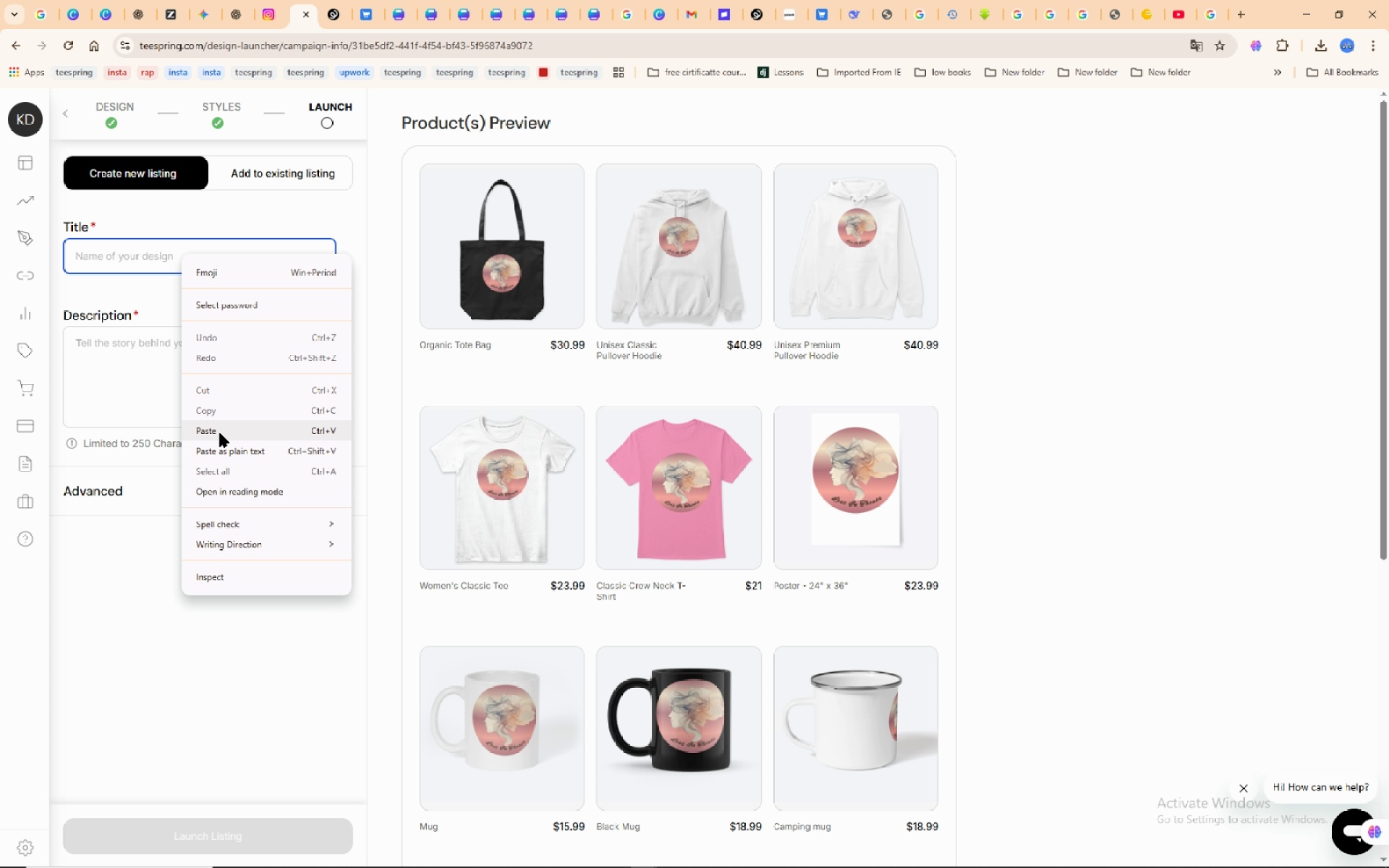 
left_click([220, 433])
 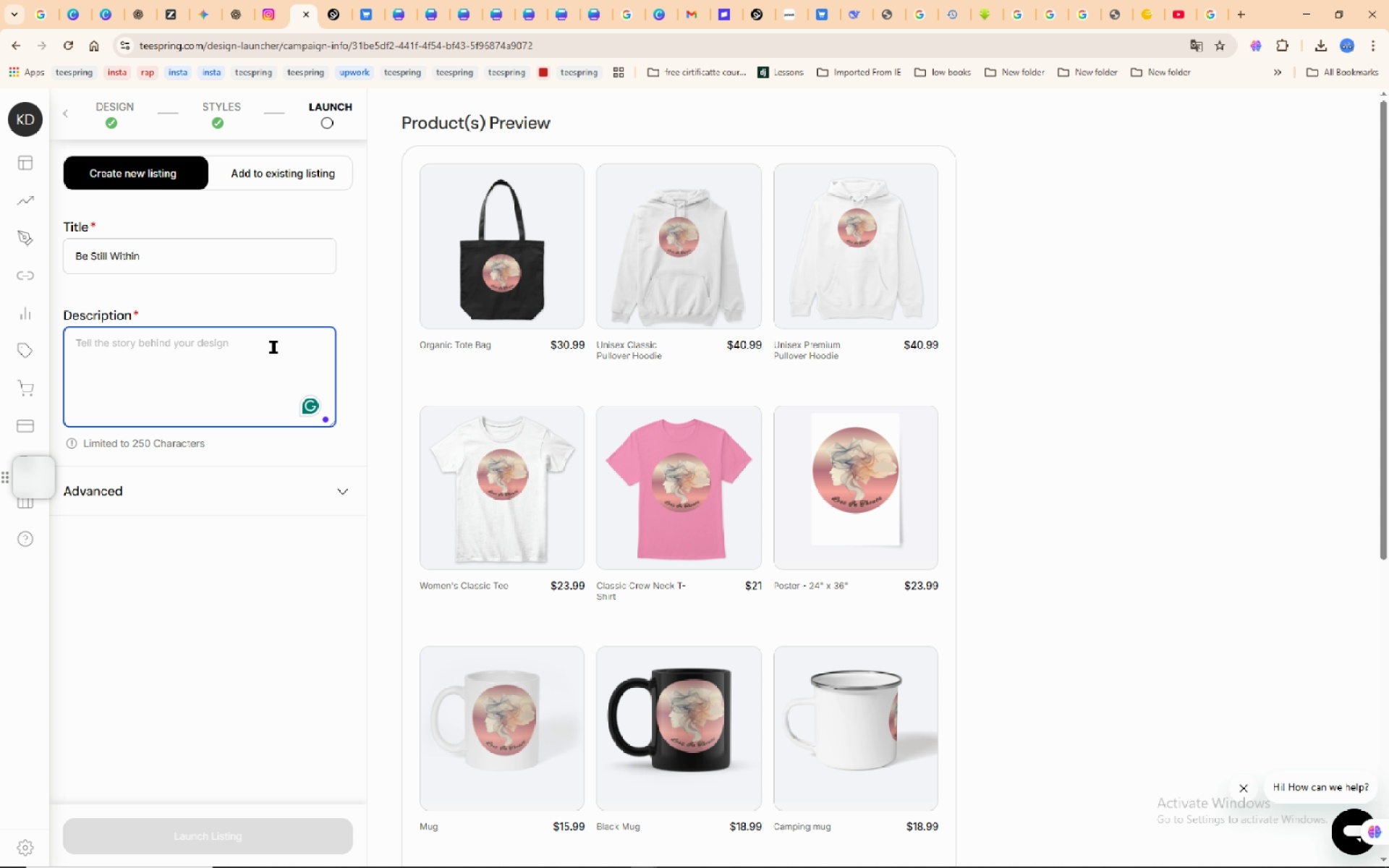 
wait(9.51)
 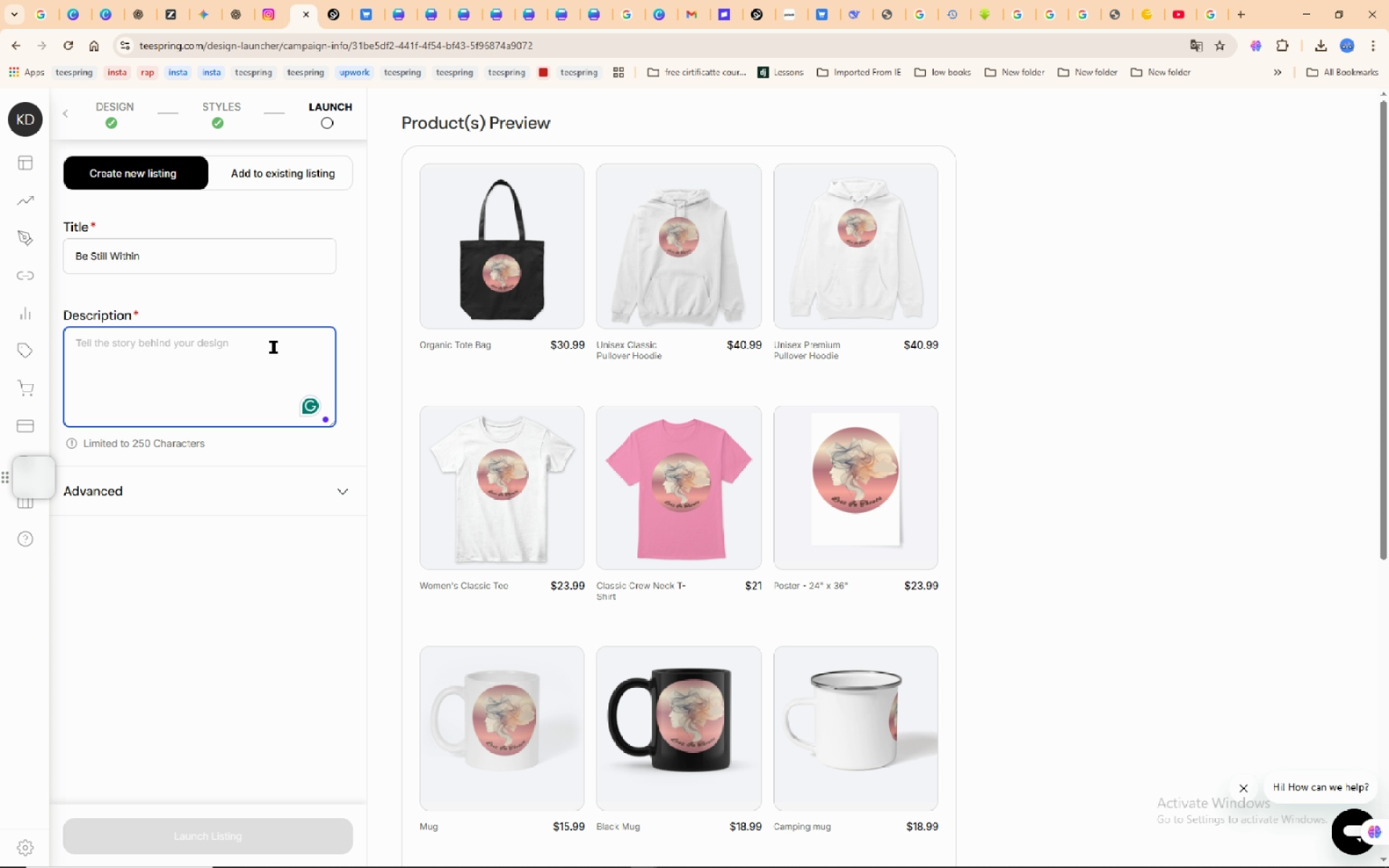 
key(Delete)
 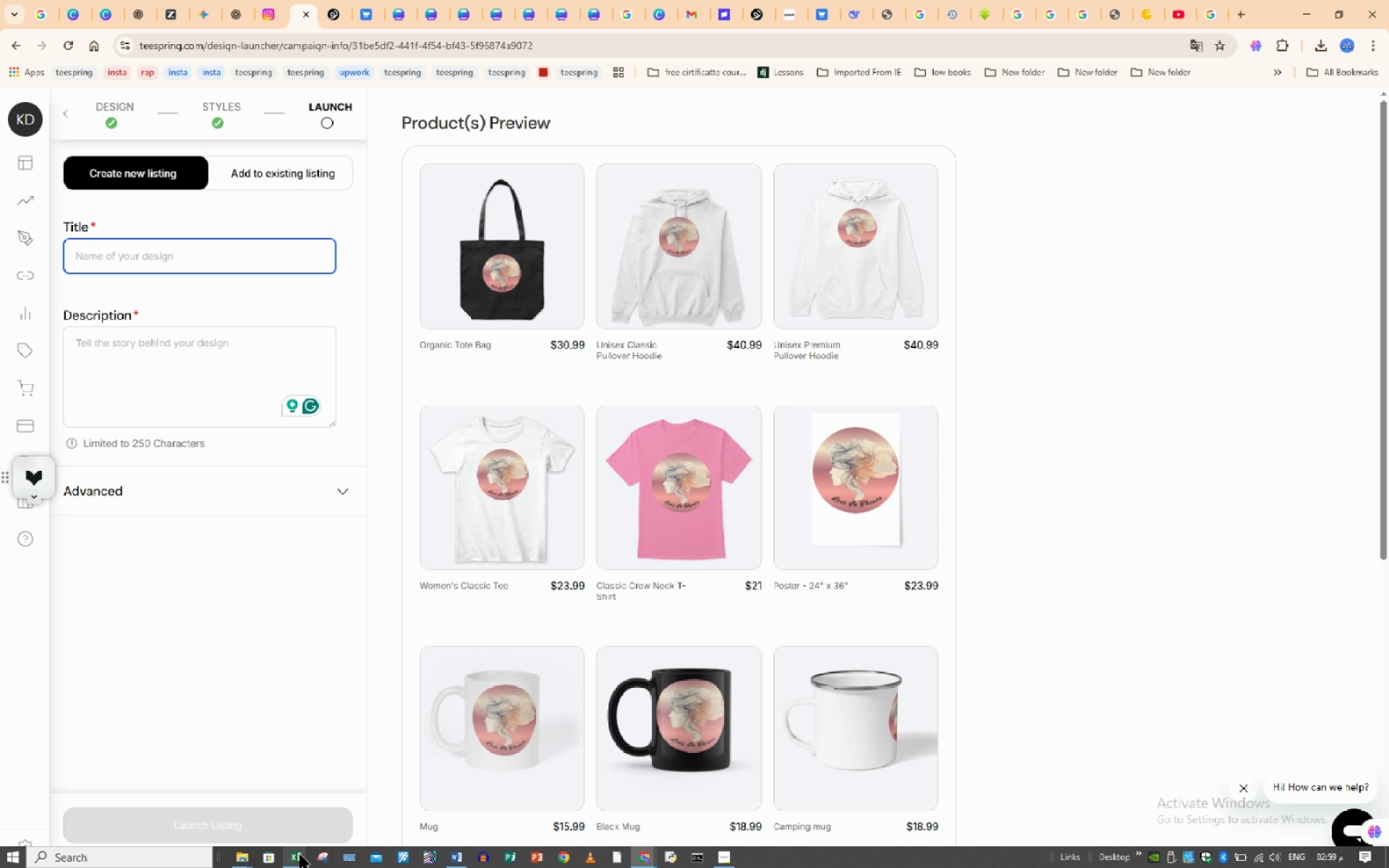 
wait(6.33)
 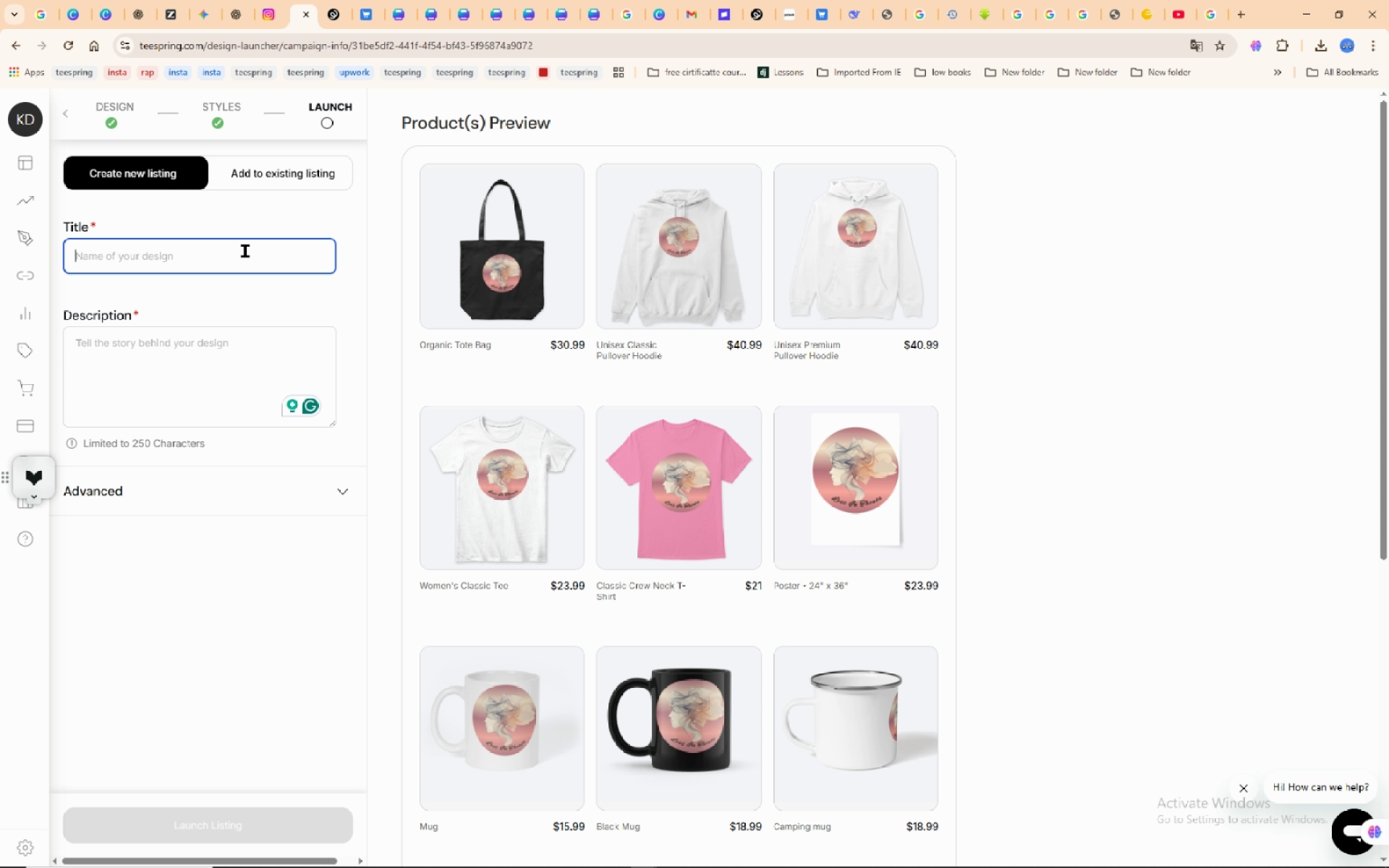 
left_click([334, 820])
 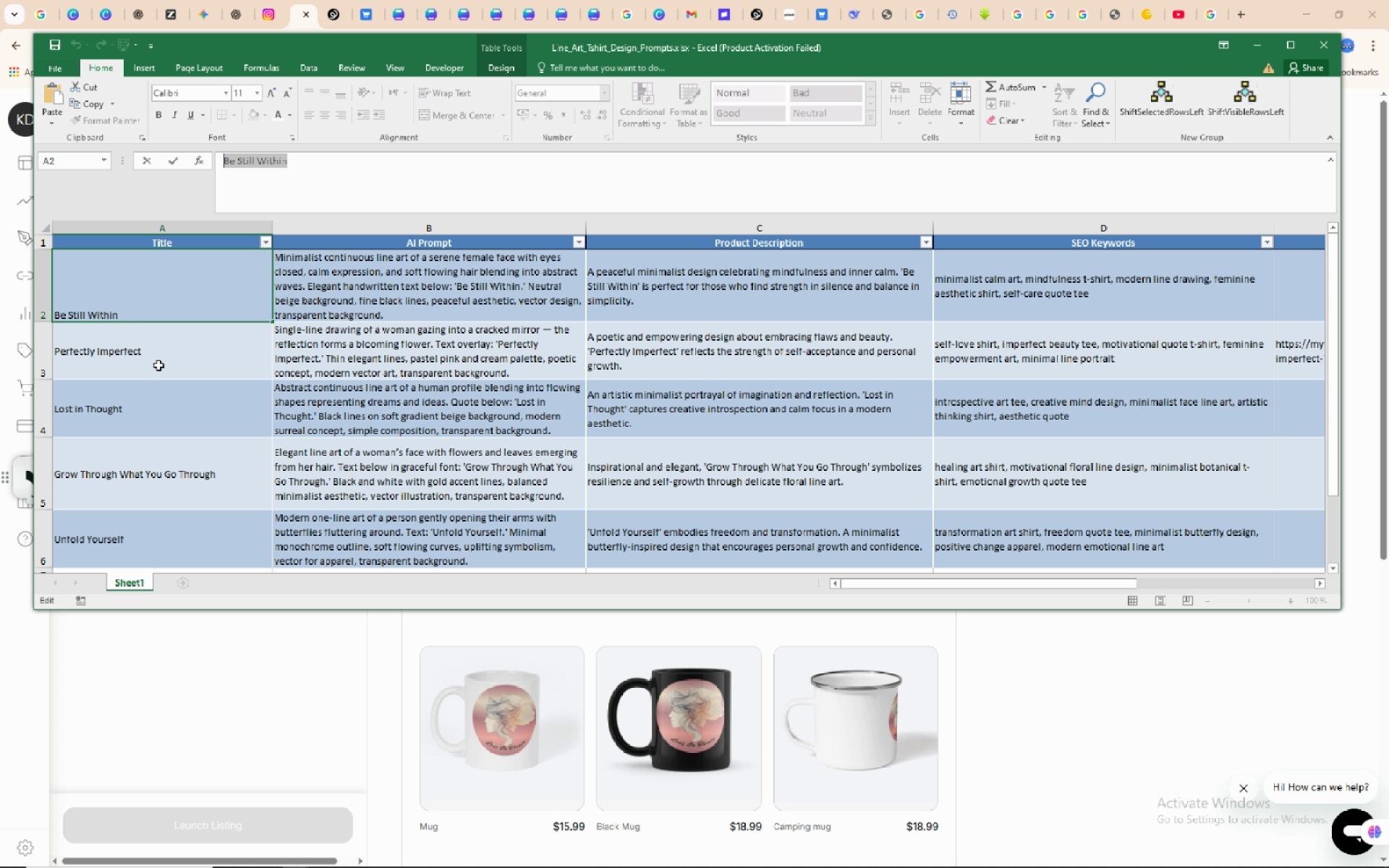 
left_click([122, 417])
 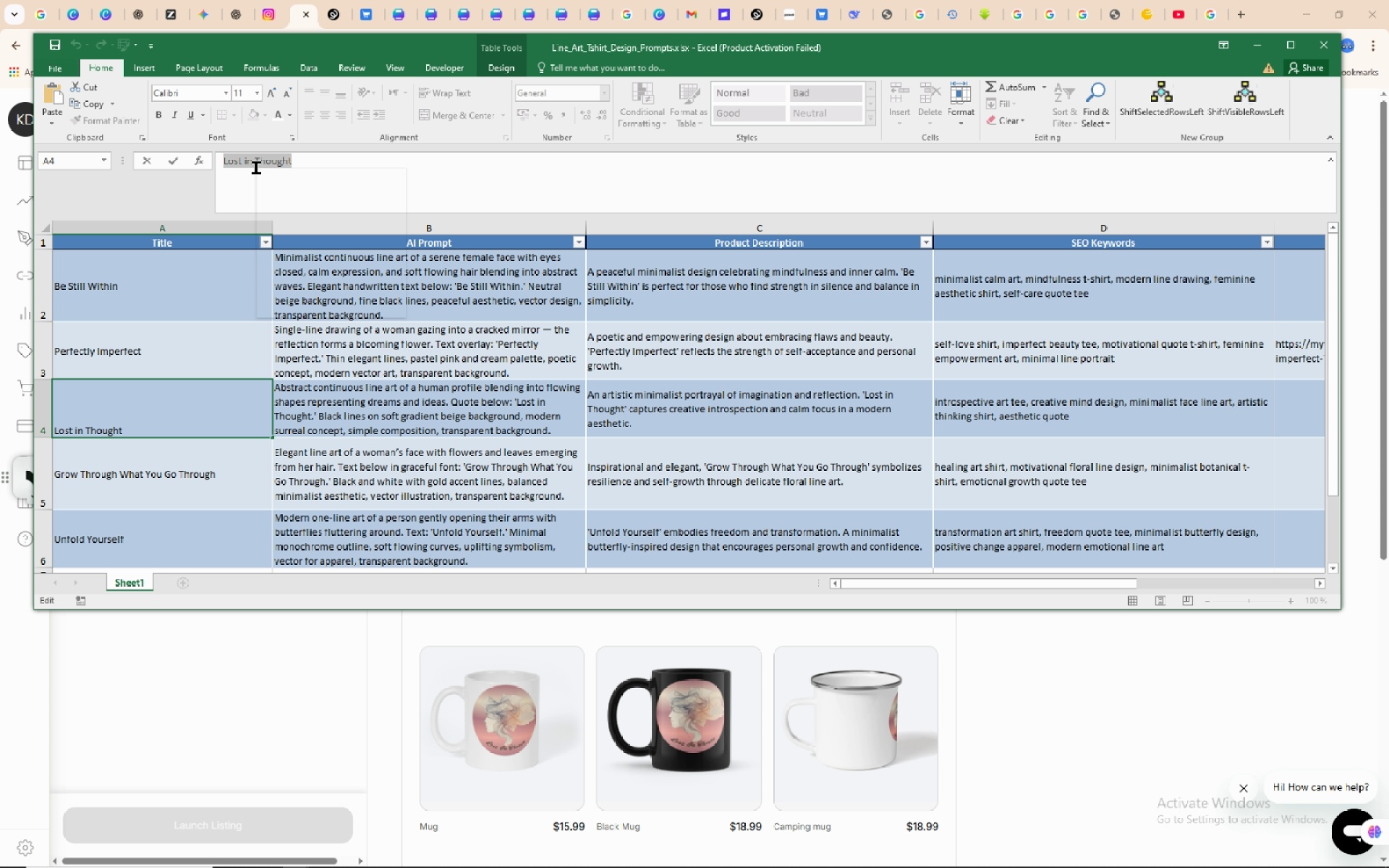 
left_click([273, 196])
 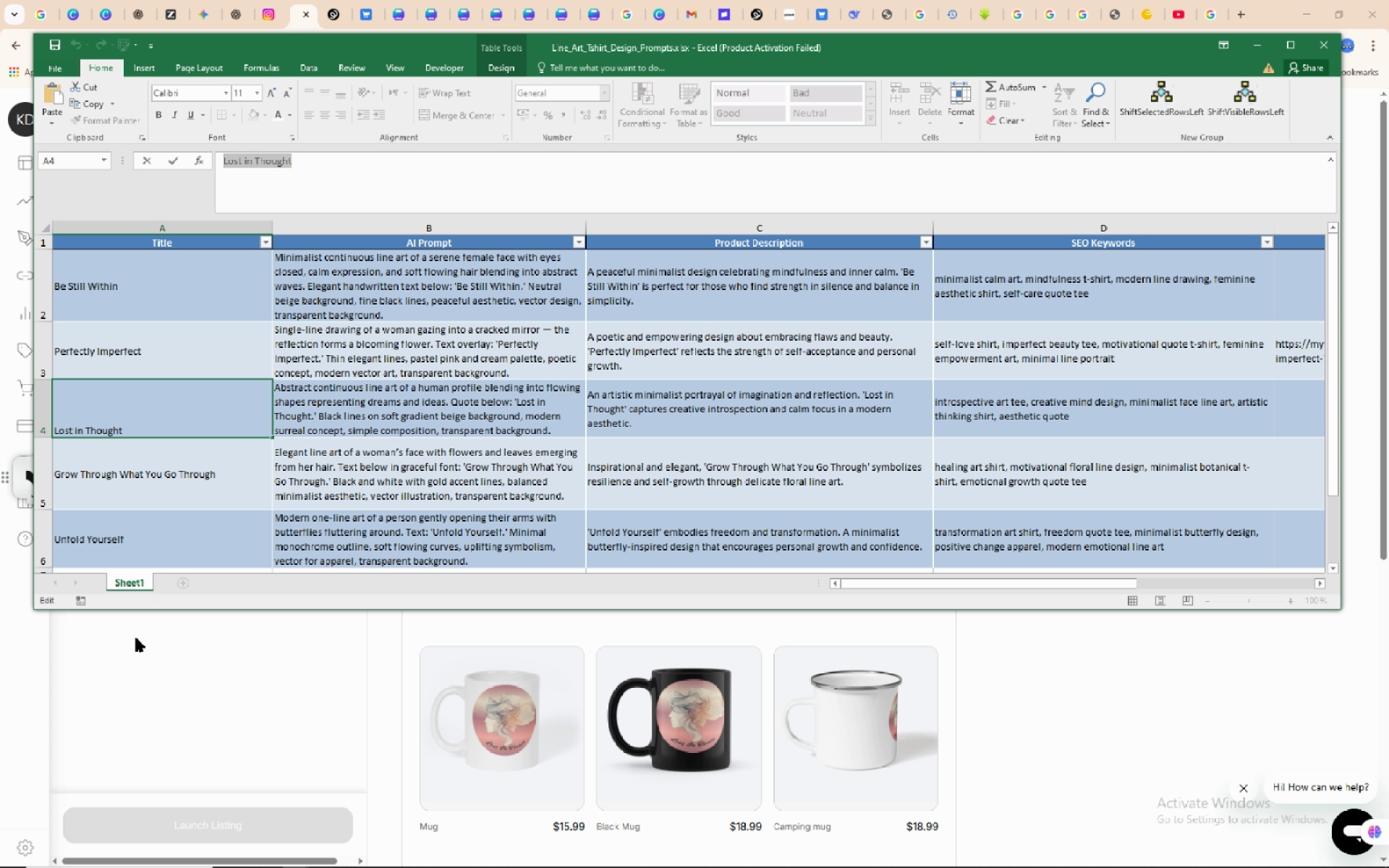 
left_click([136, 638])
 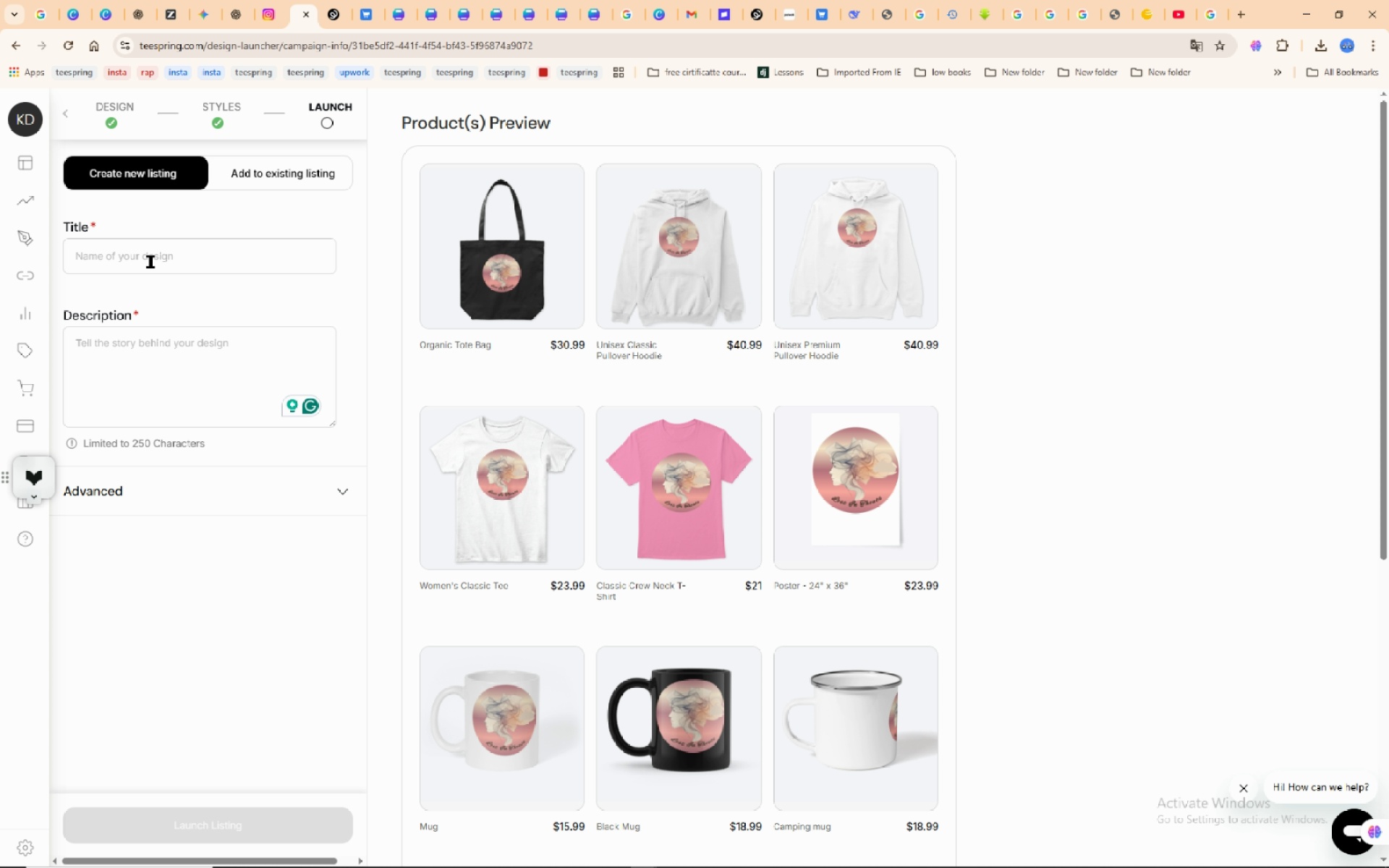 
left_click([150, 262])
 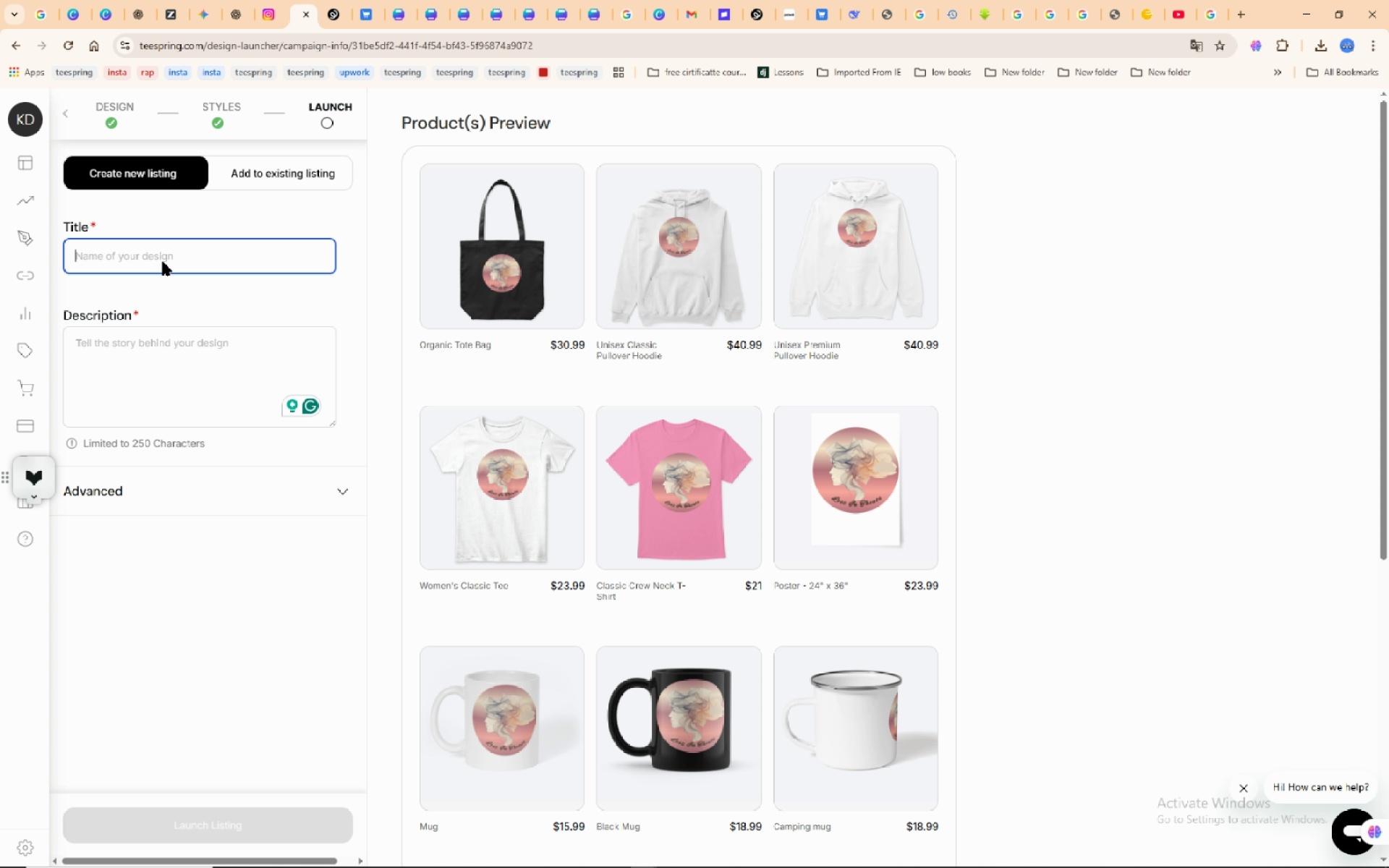 
right_click([150, 262])
 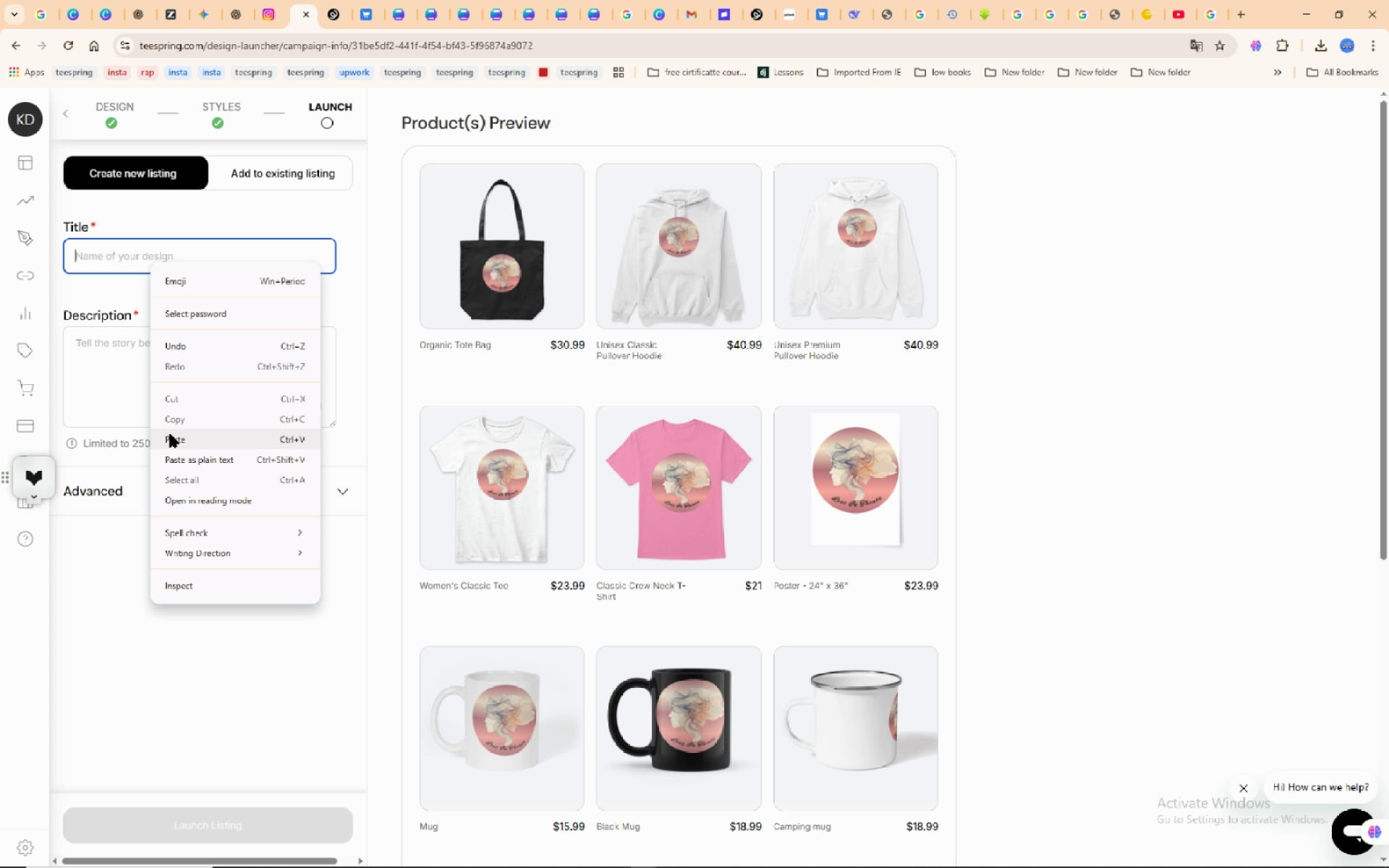 
left_click([170, 434])
 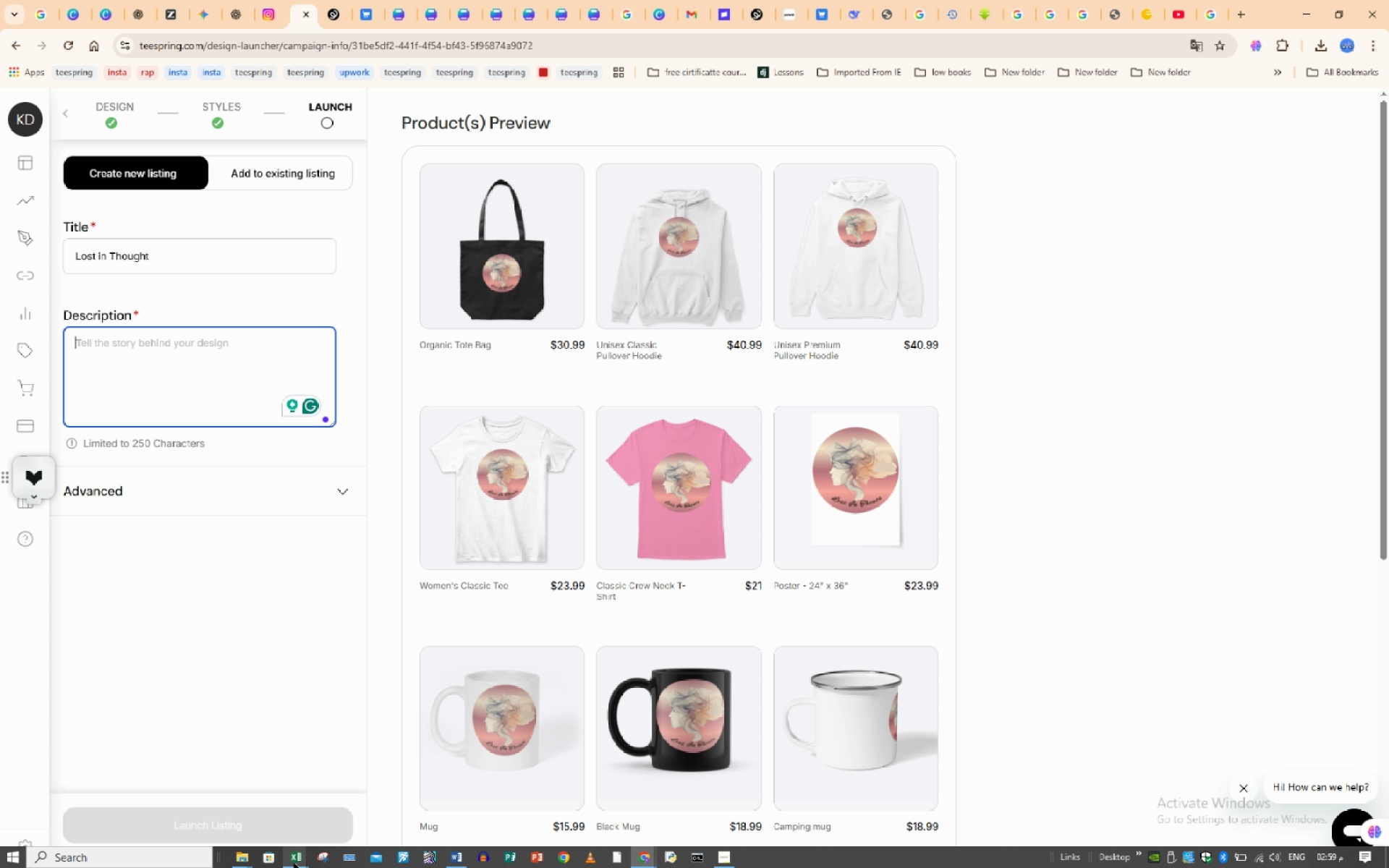 
left_click([284, 859])
 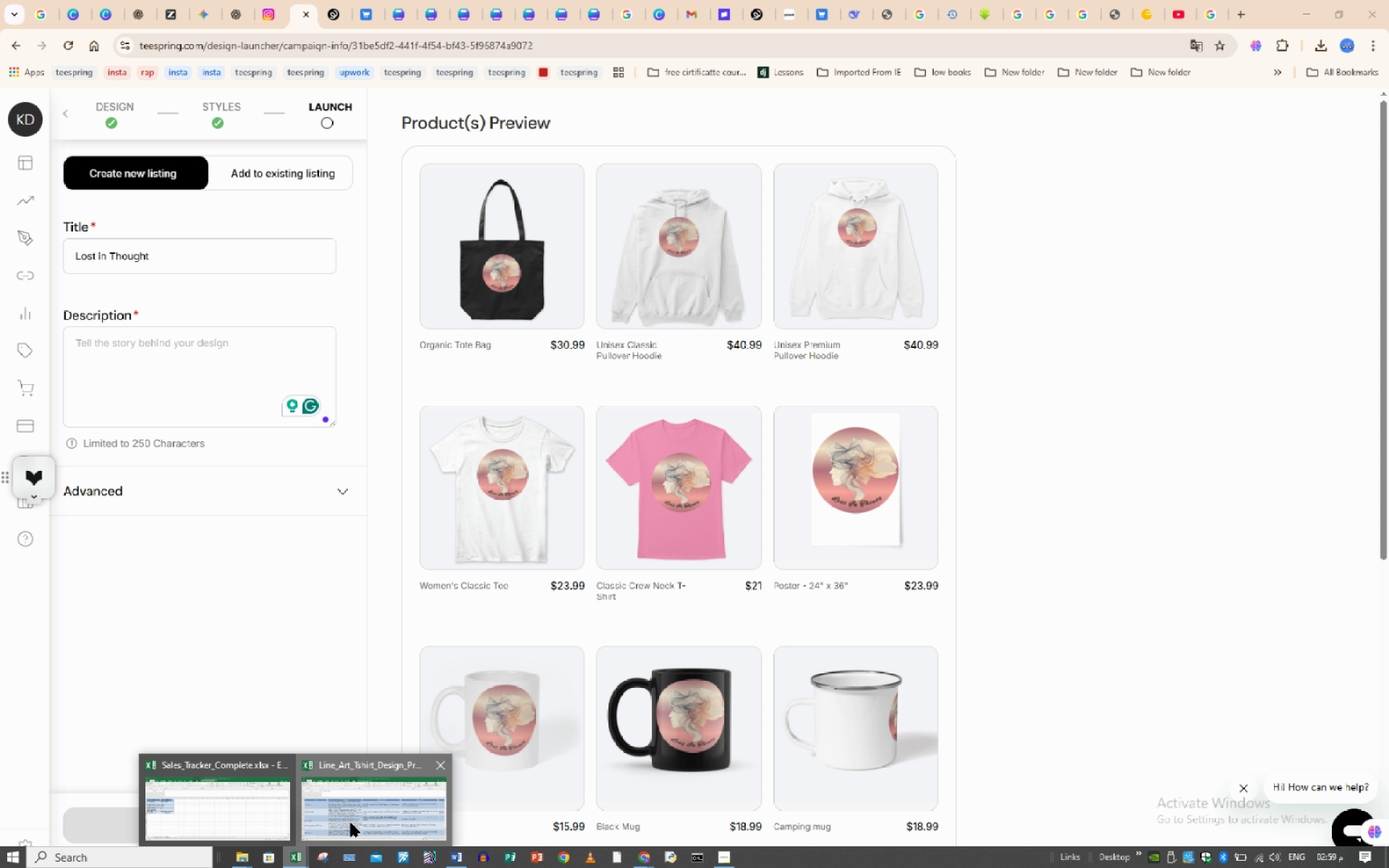 
left_click([351, 823])
 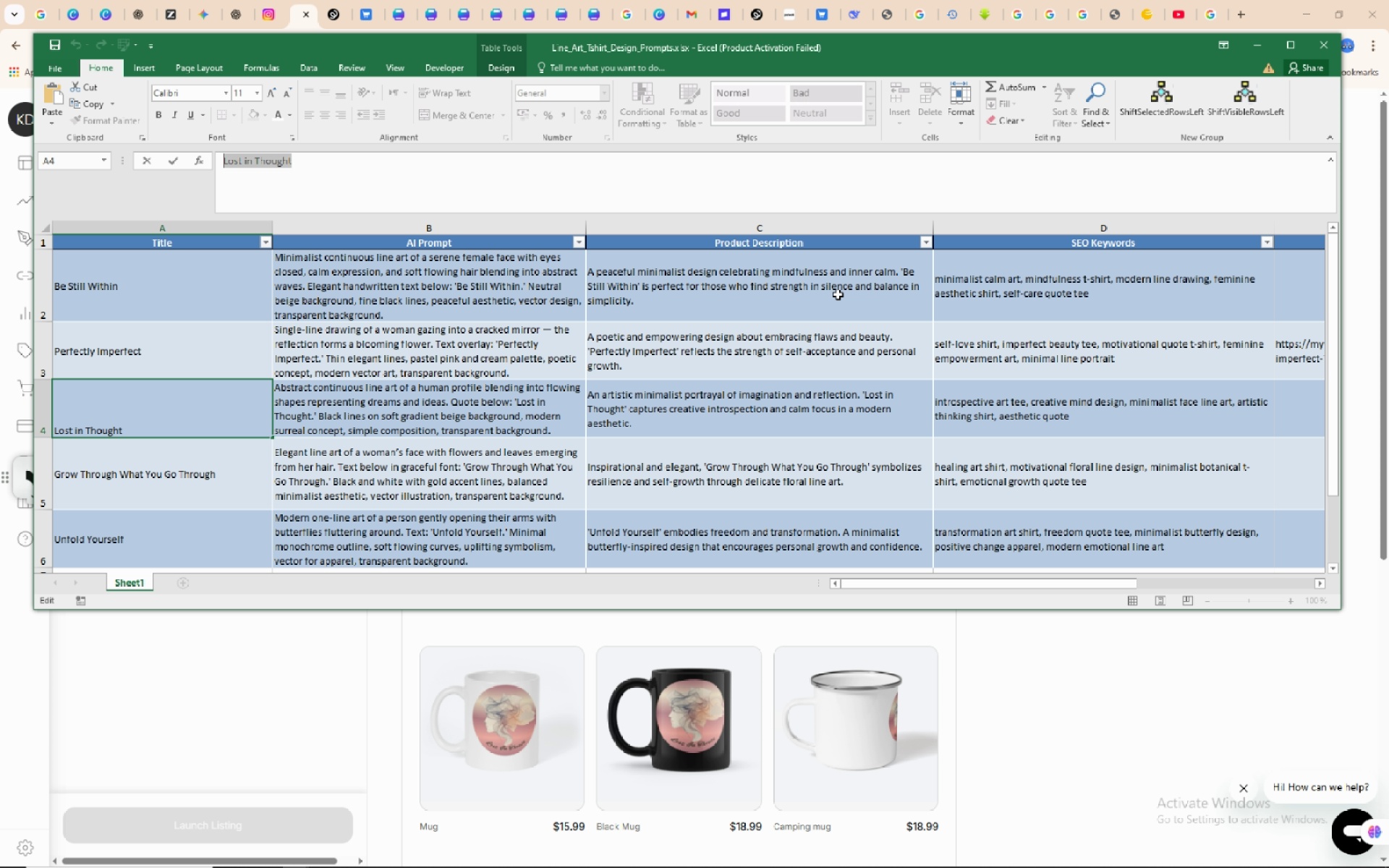 
left_click([833, 275])
 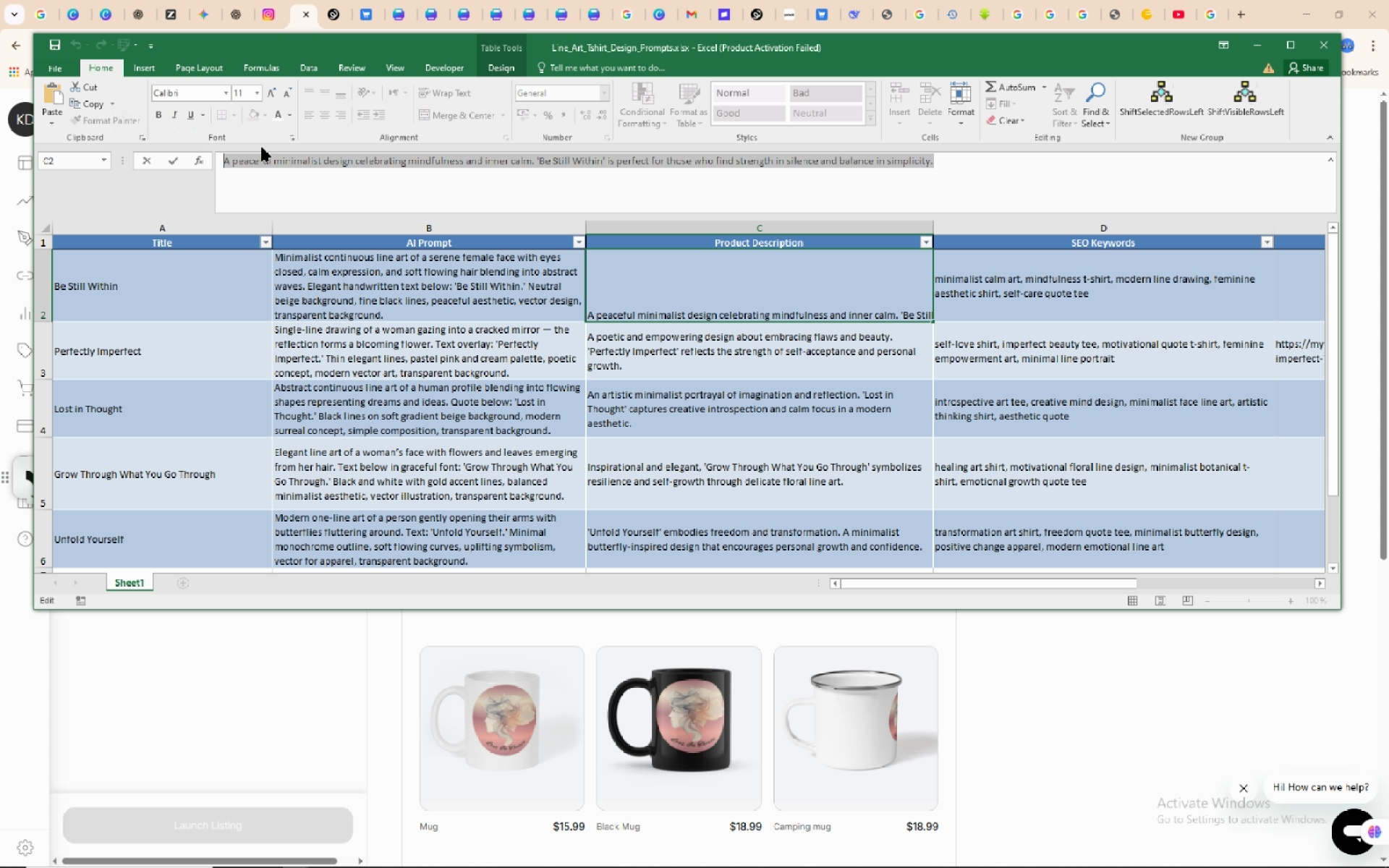 
right_click([260, 163])
 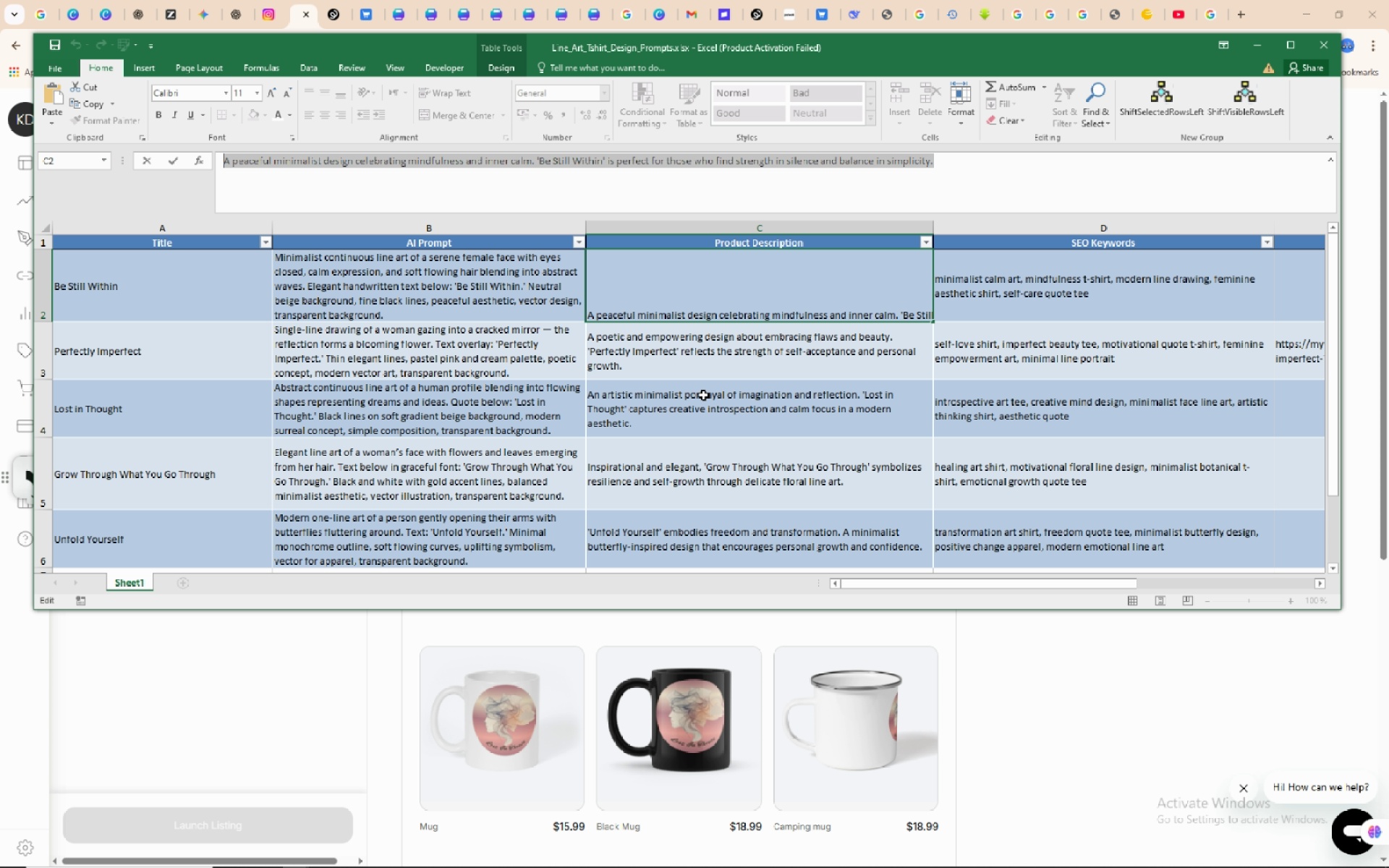 
left_click([703, 395])
 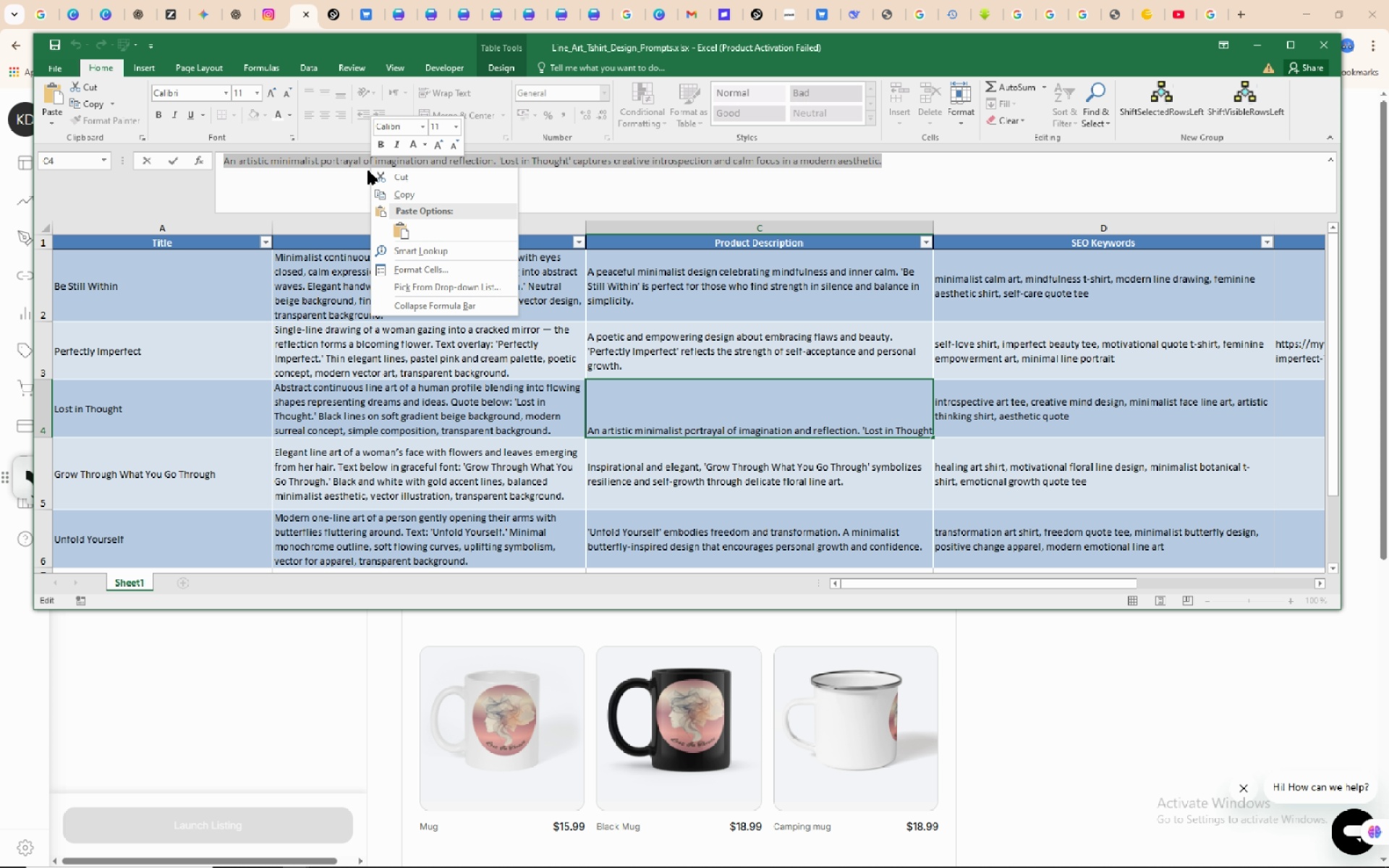 
left_click([408, 200])
 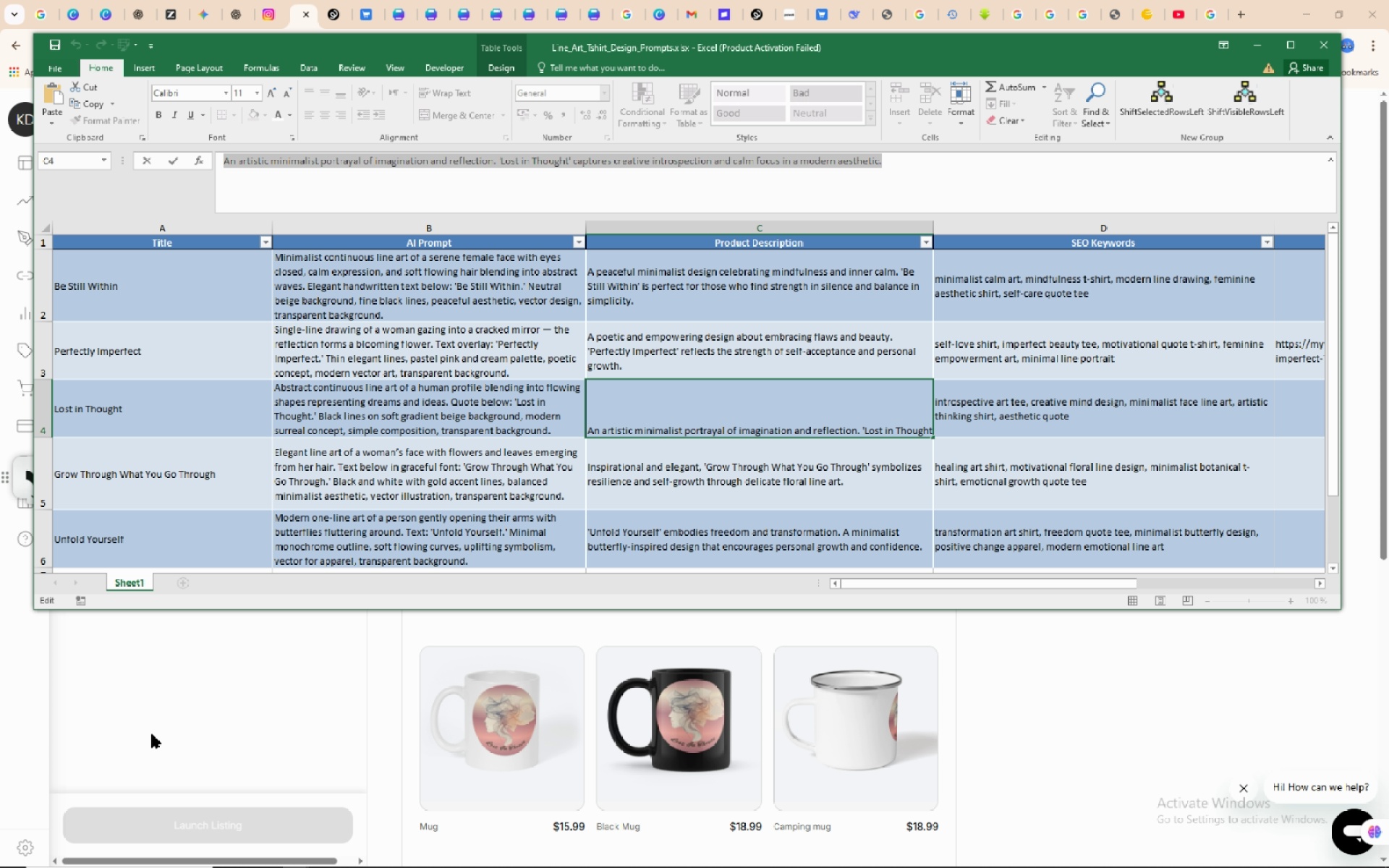 
left_click([152, 734])
 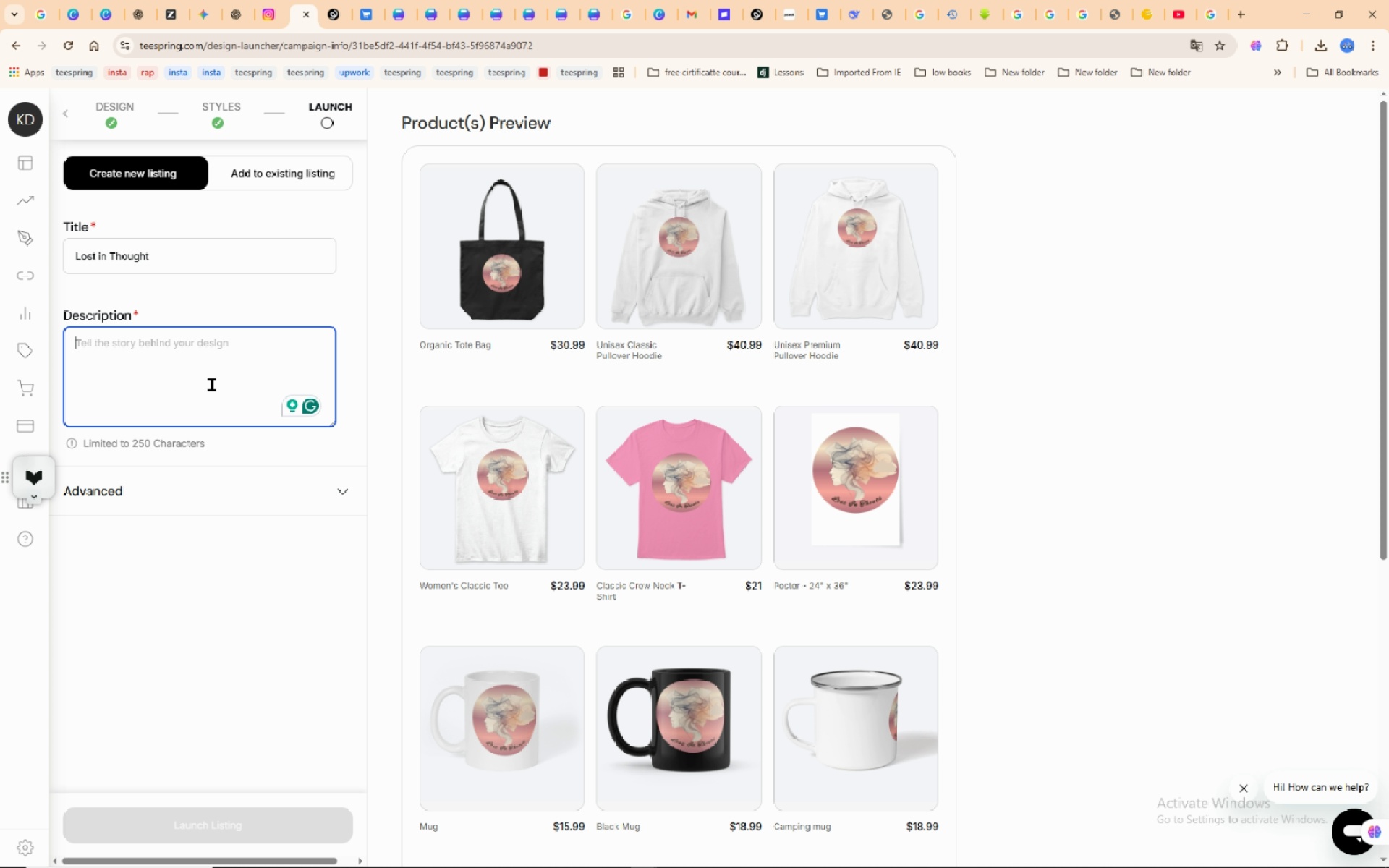 
left_click([212, 385])
 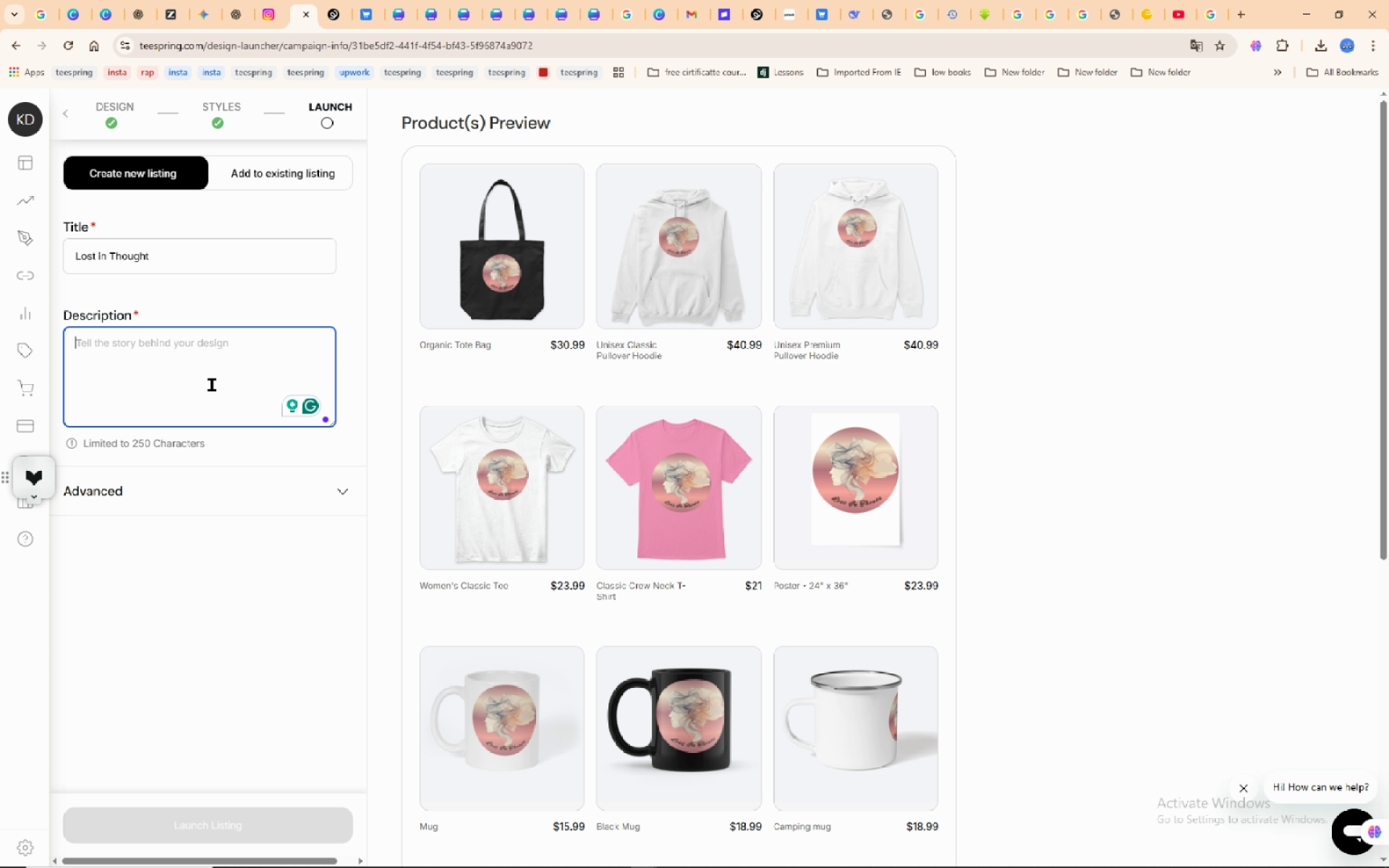 
right_click([212, 385])
 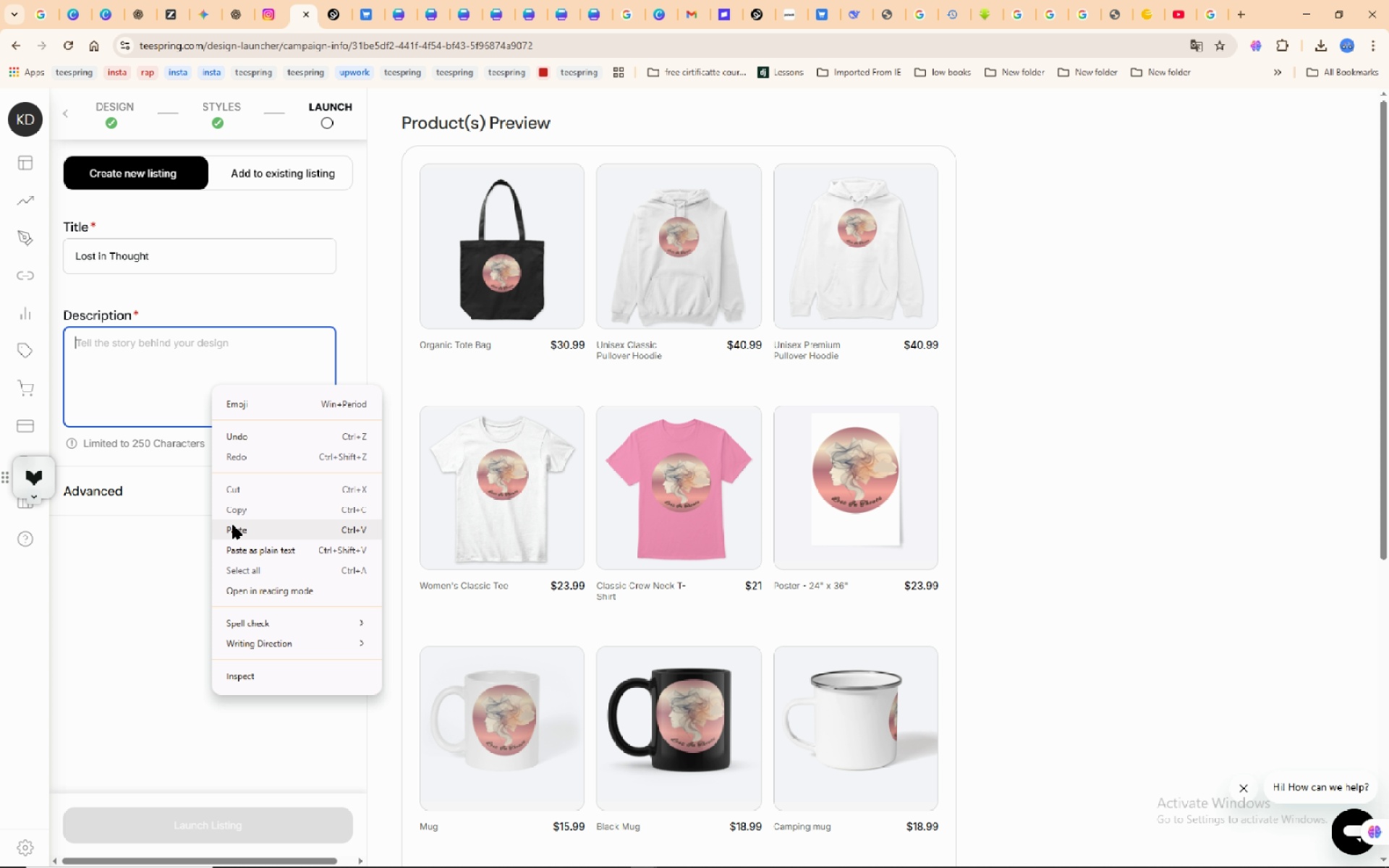 
left_click([233, 525])
 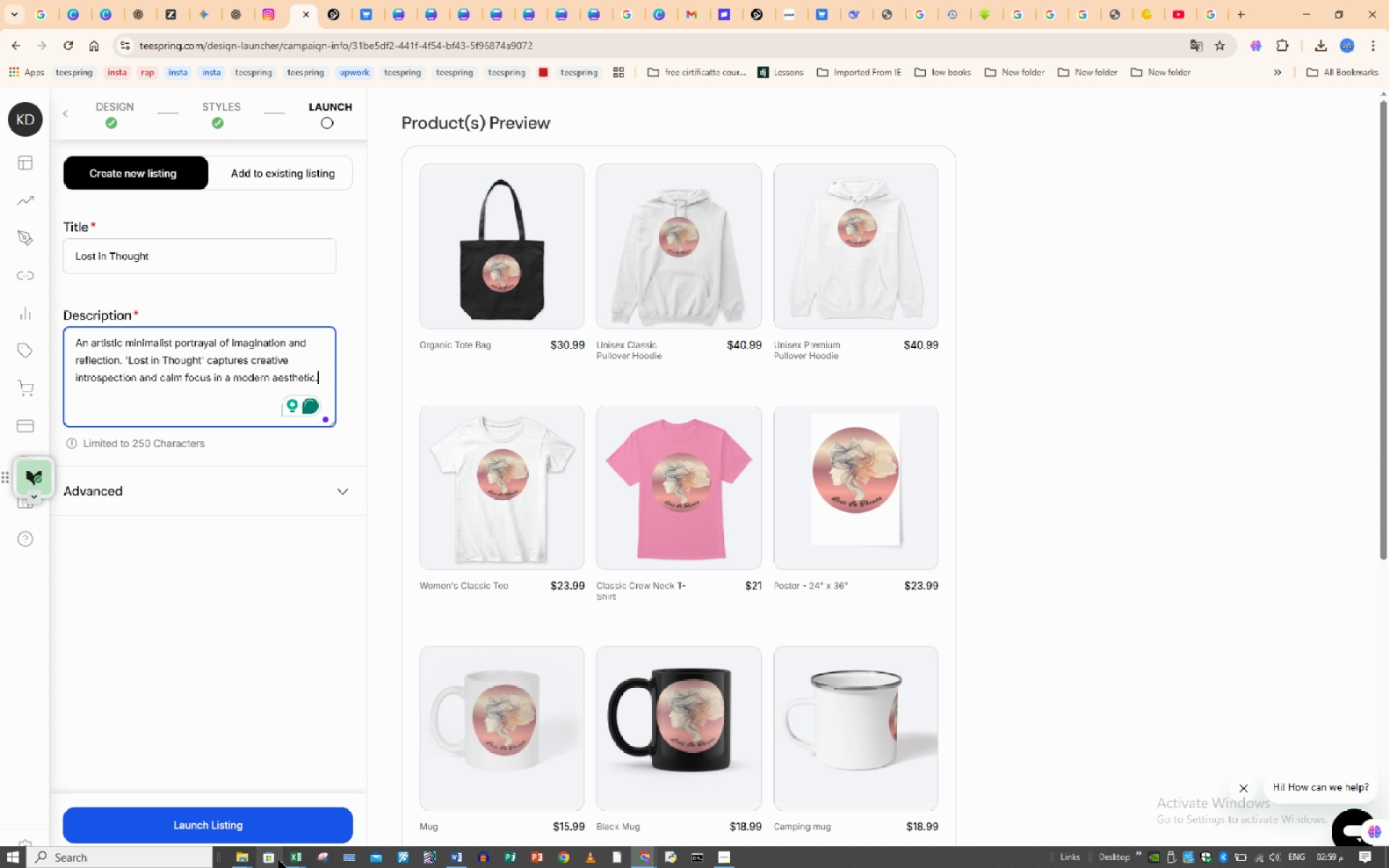 
left_click([295, 859])
 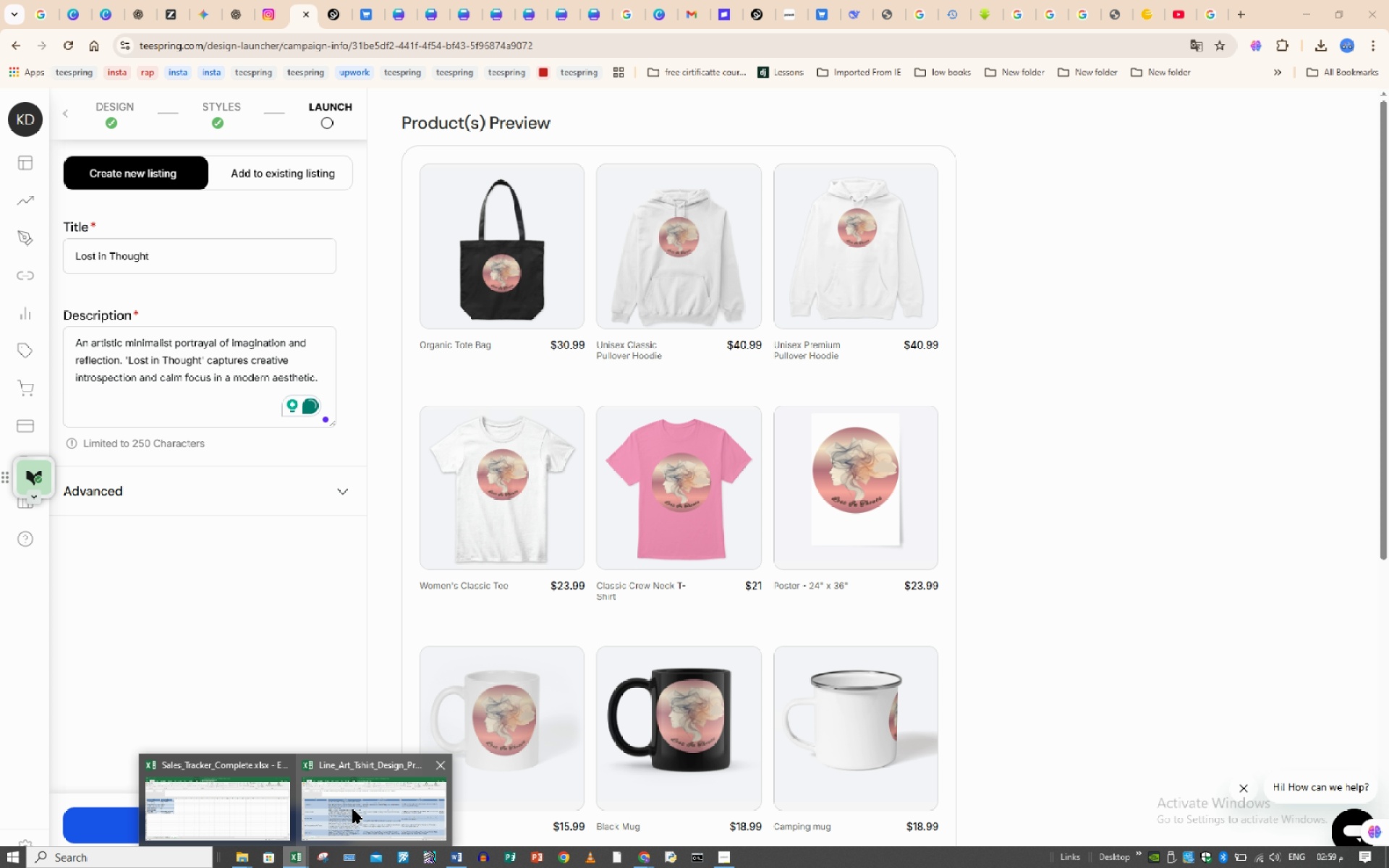 
left_click([353, 809])
 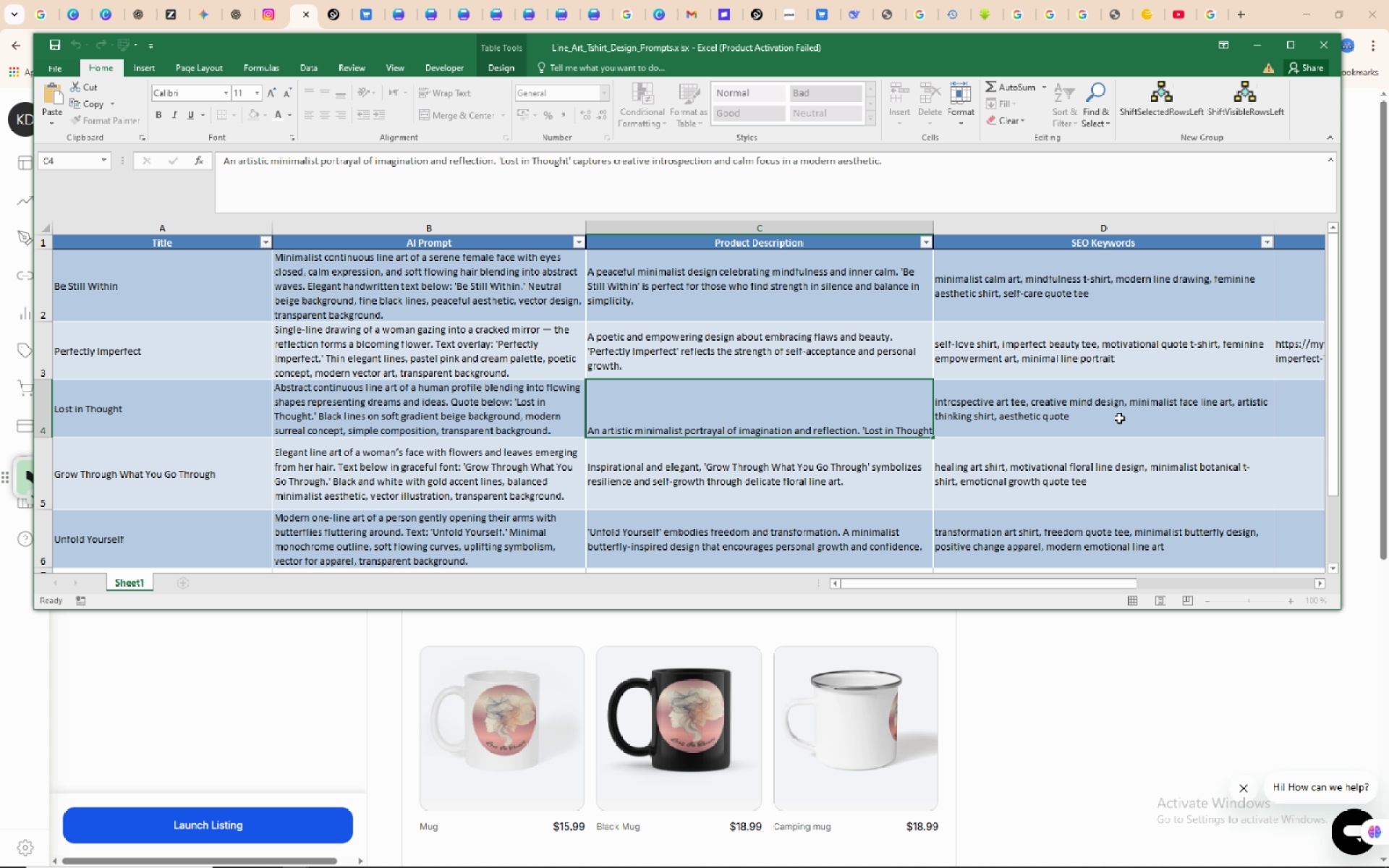 
left_click([1119, 418])
 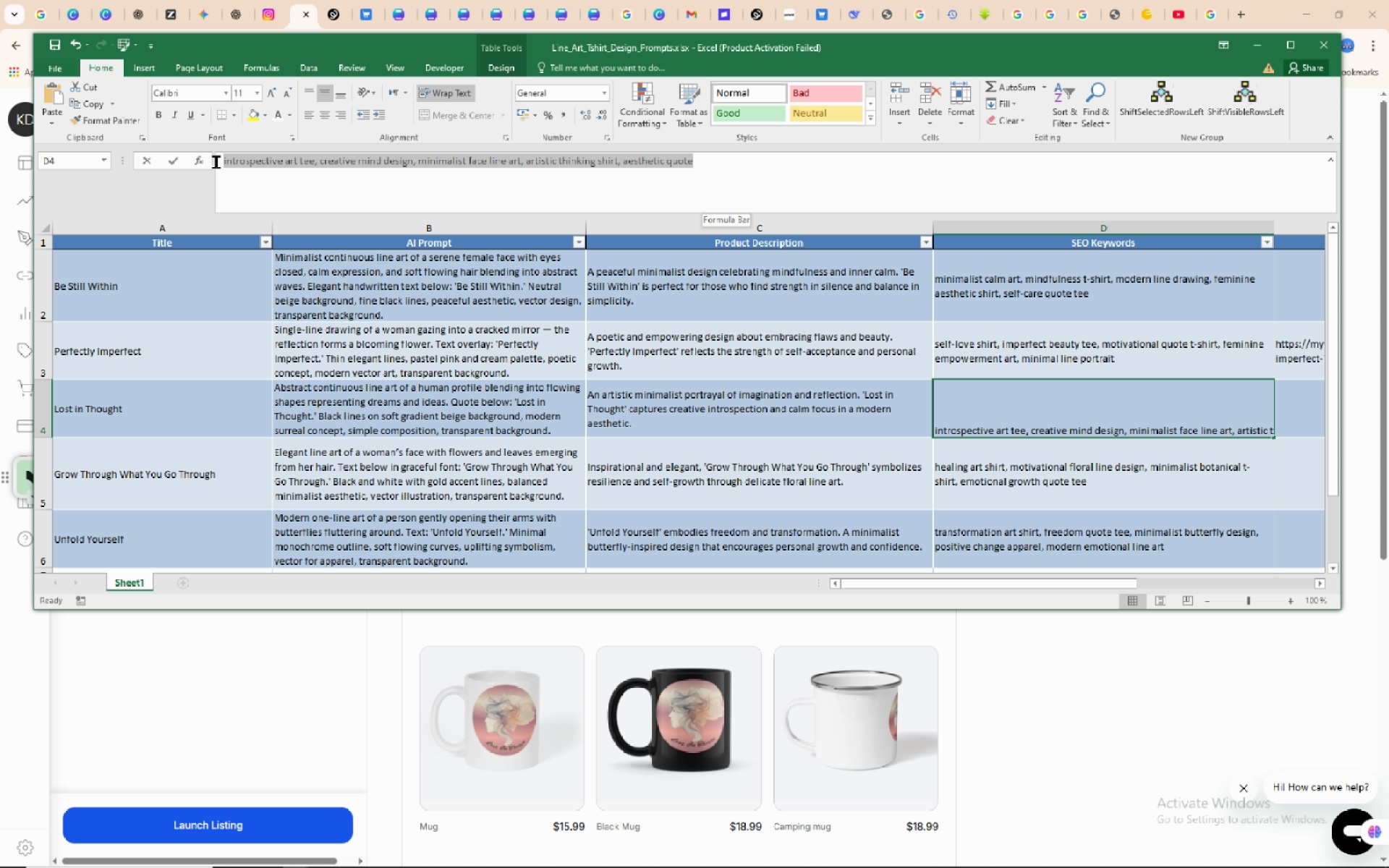 
wait(5.03)
 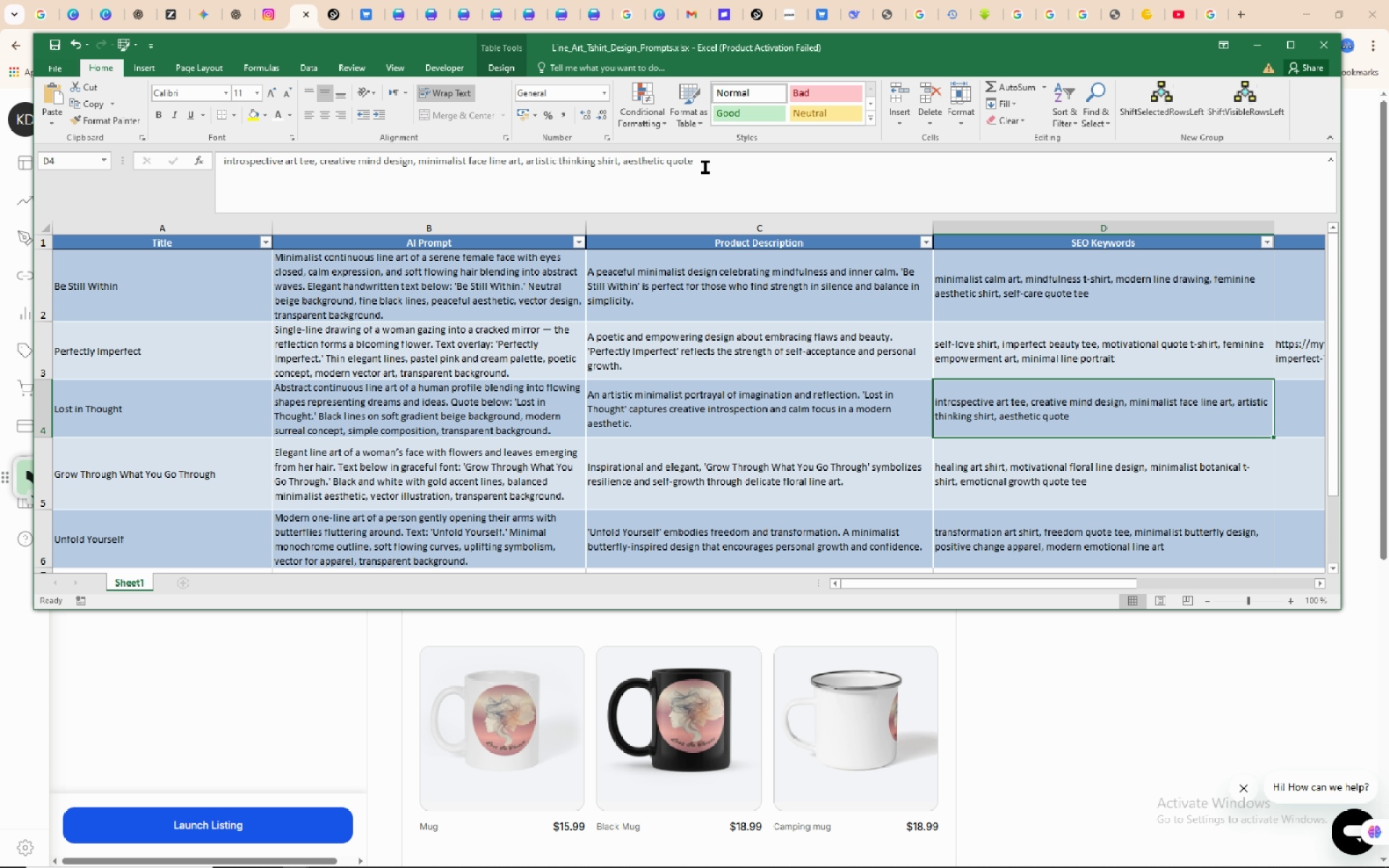 
right_click([235, 160])
 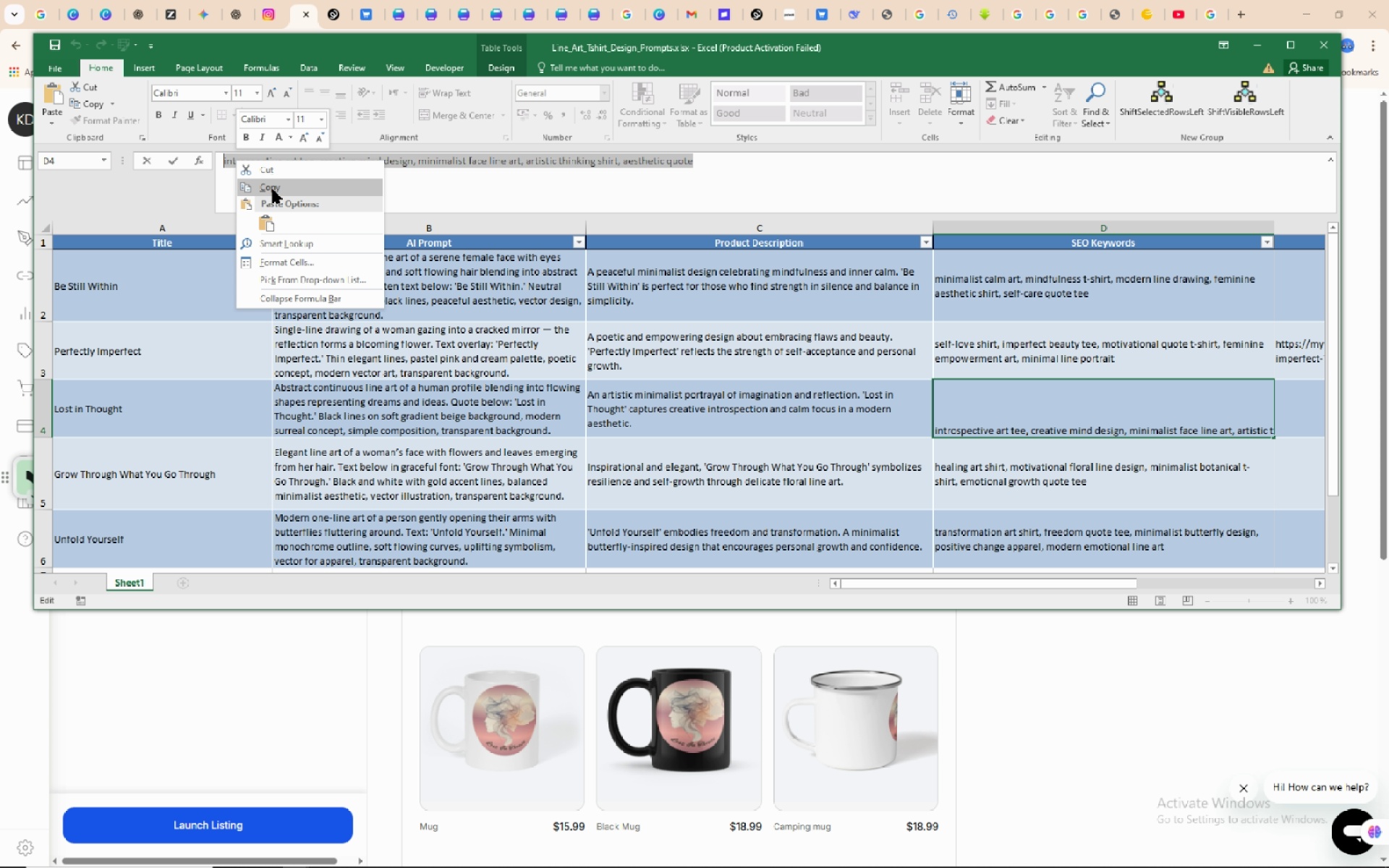 
left_click([273, 190])
 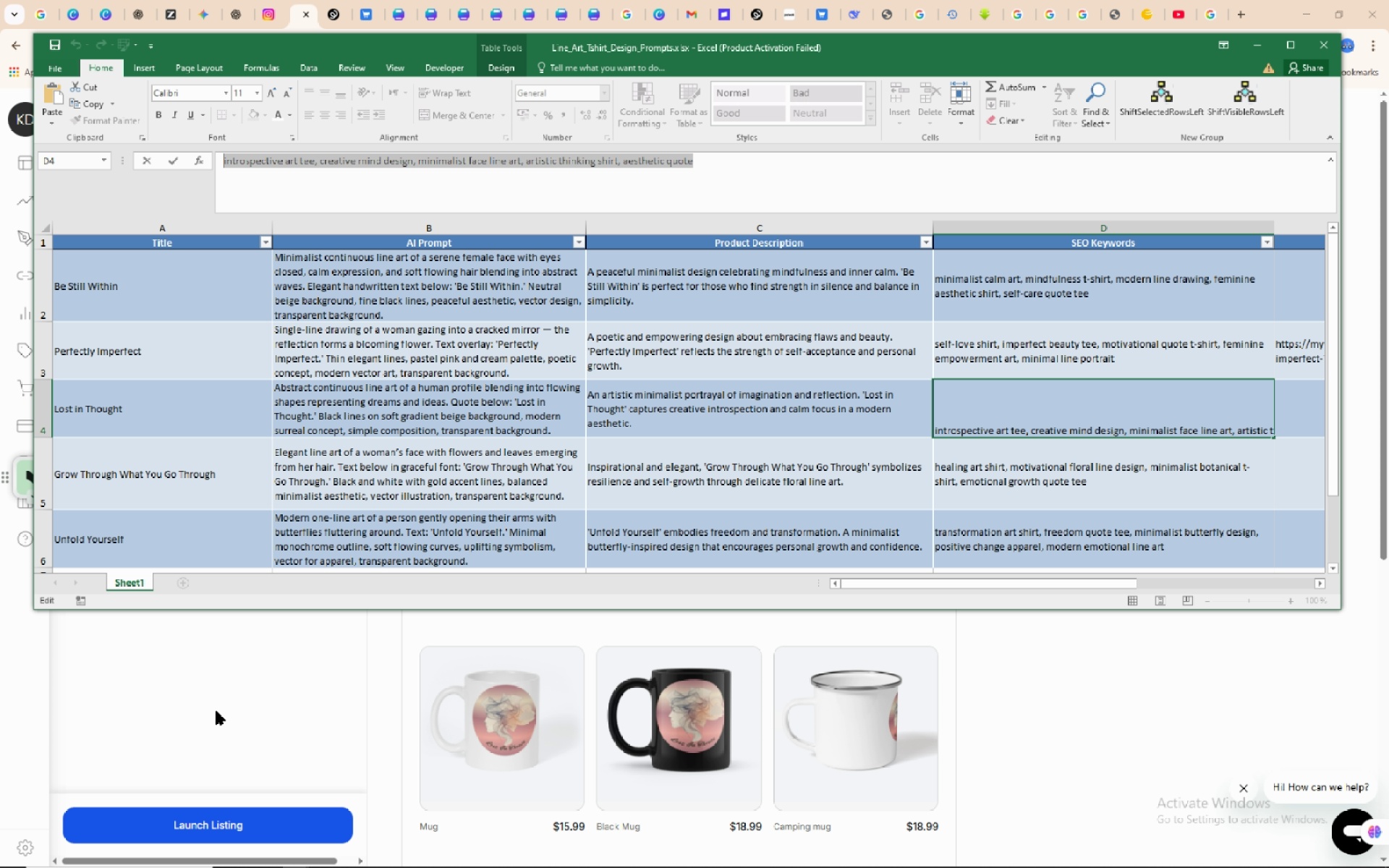 
left_click([216, 711])
 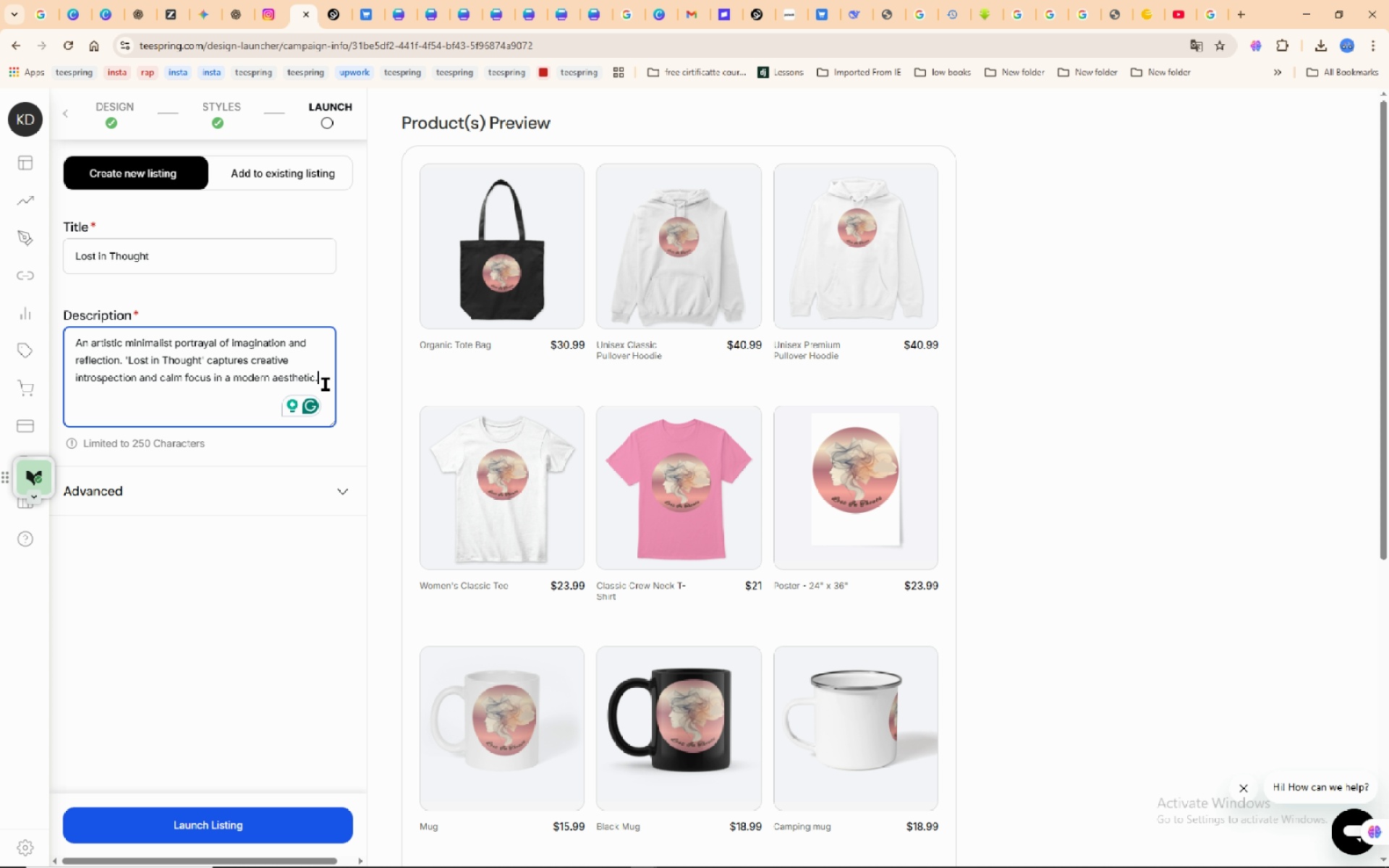 
left_click([326, 384])
 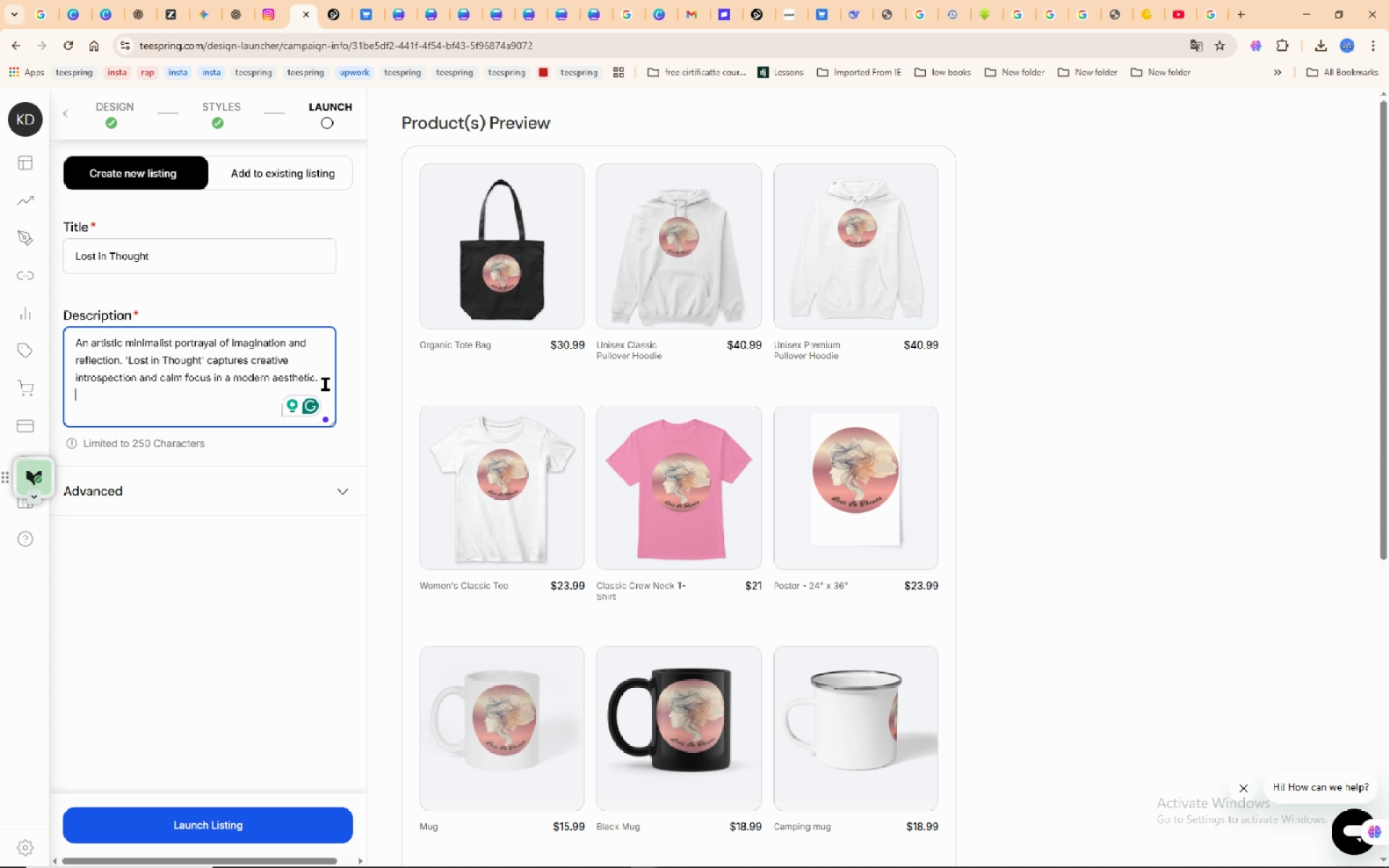 
key(NumpadEnter)
 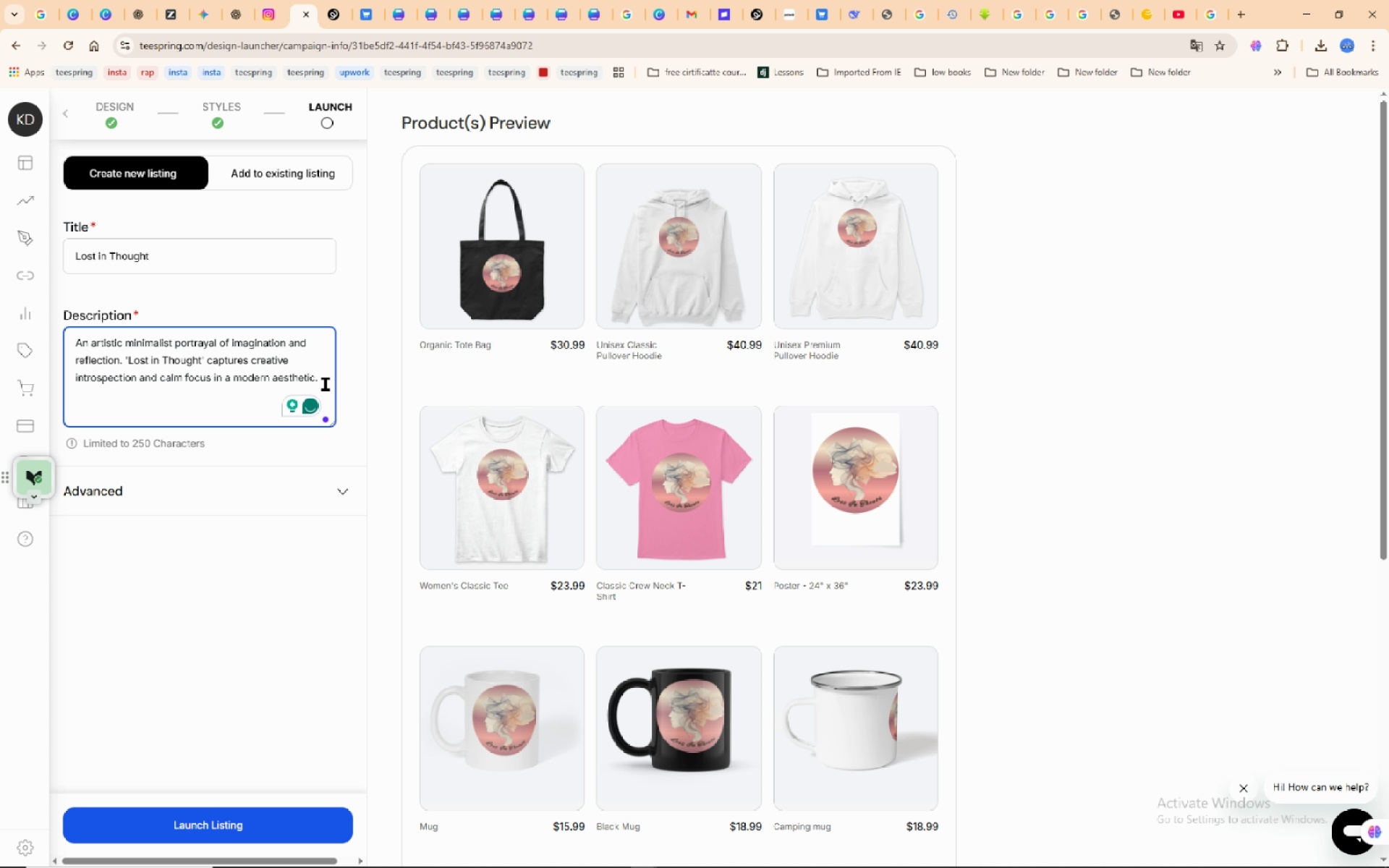 
key(Control+V)
 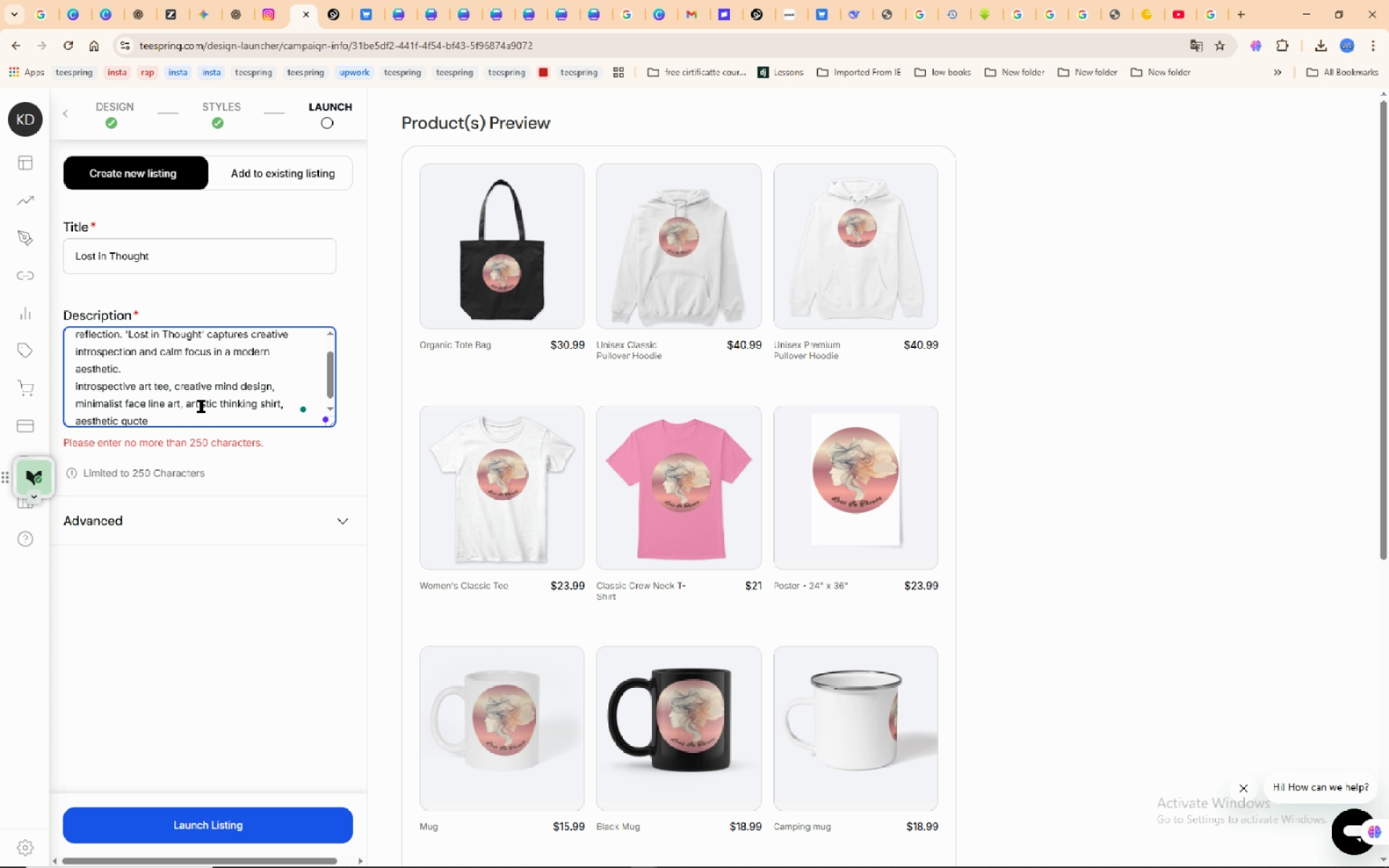 
wait(5.85)
 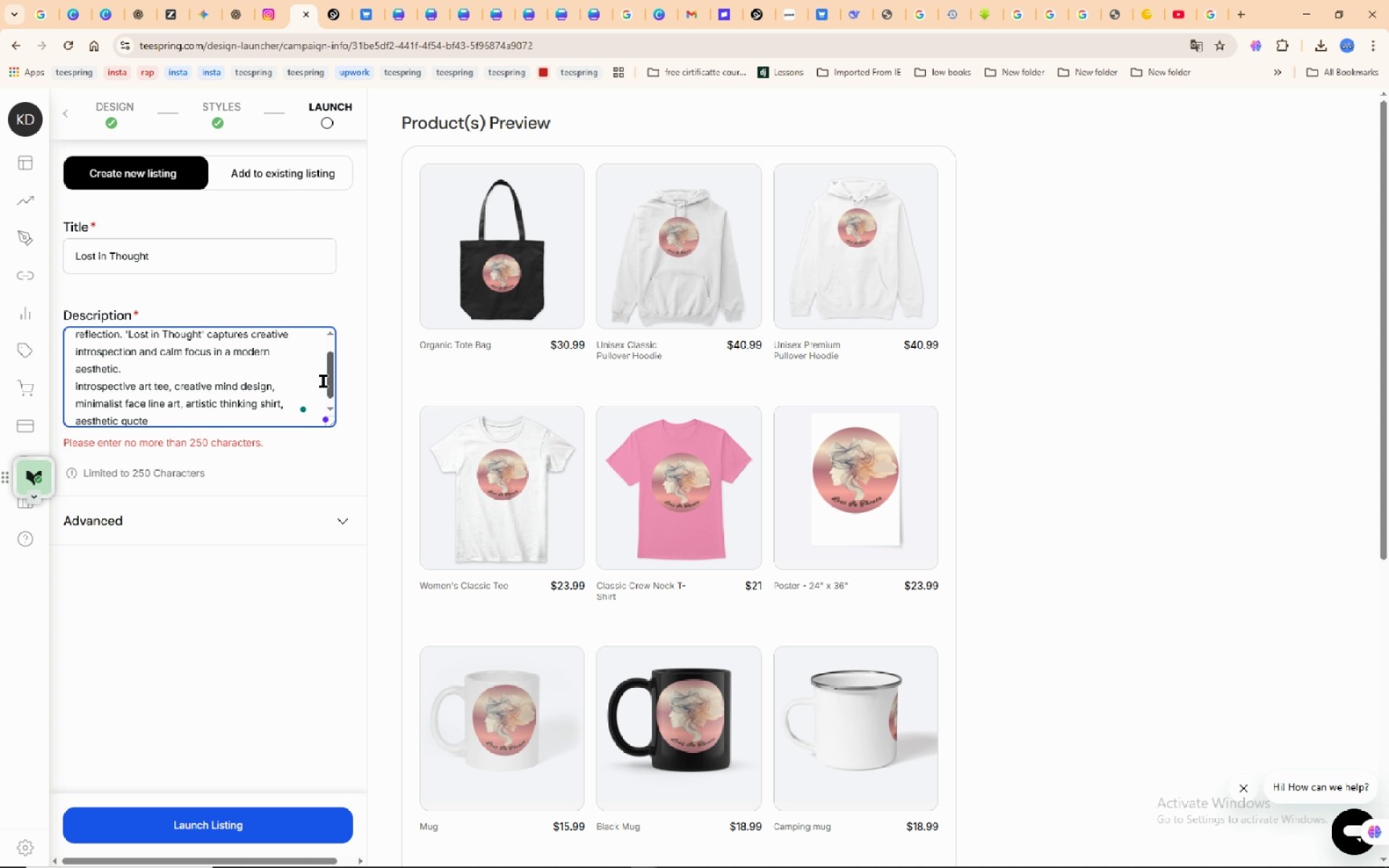 
double_click([156, 380])
 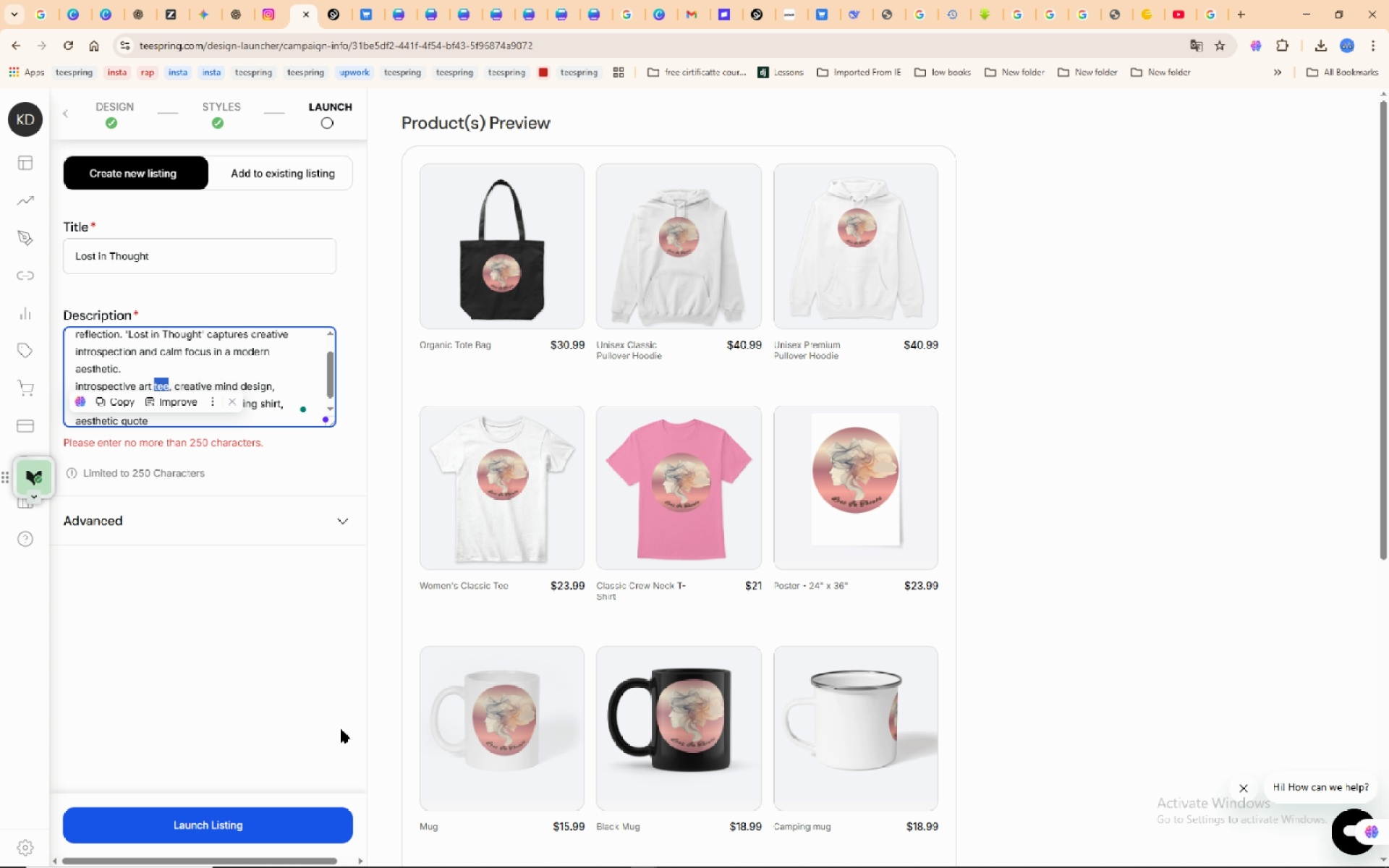 
key(Delete)
 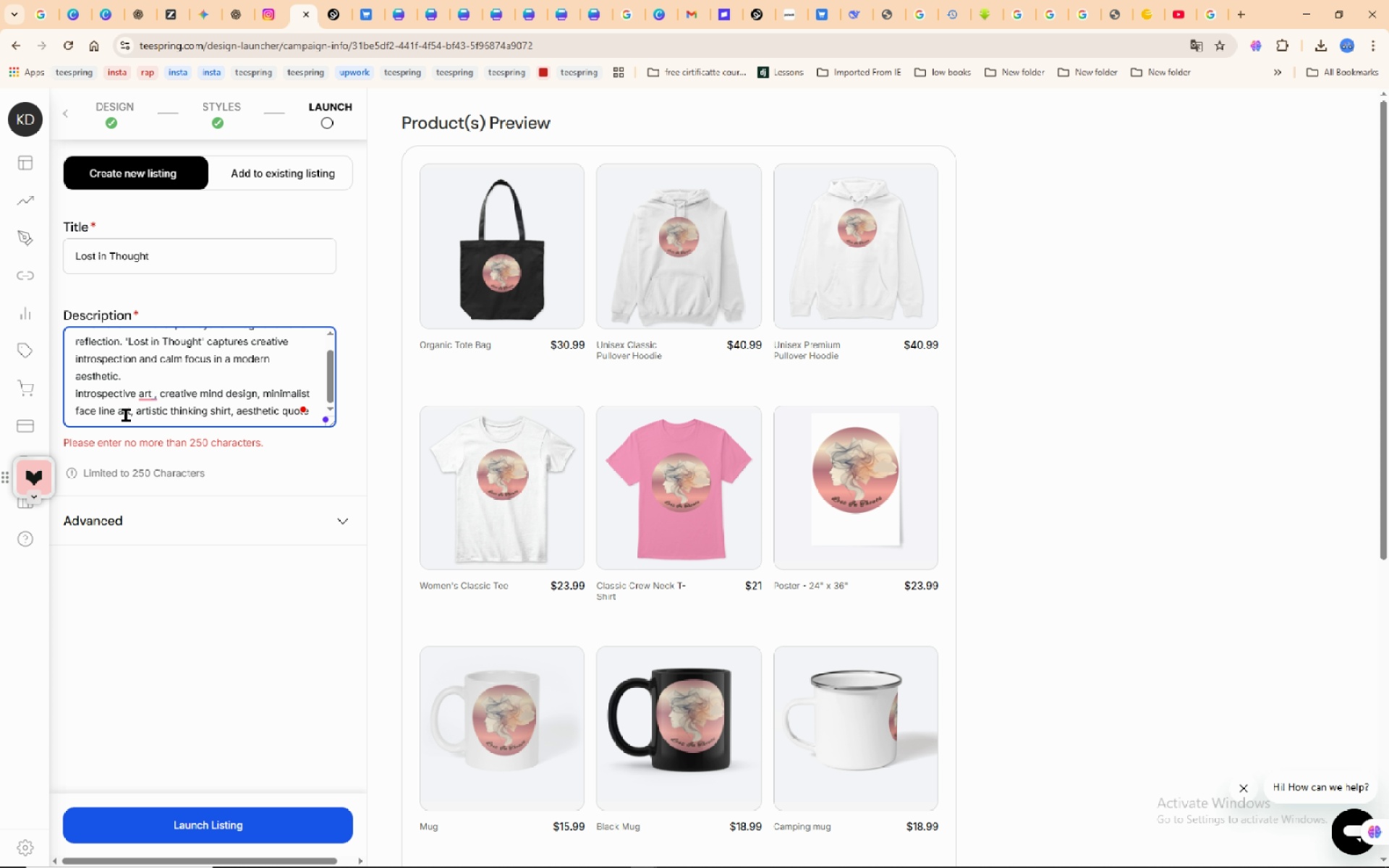 
wait(9.58)
 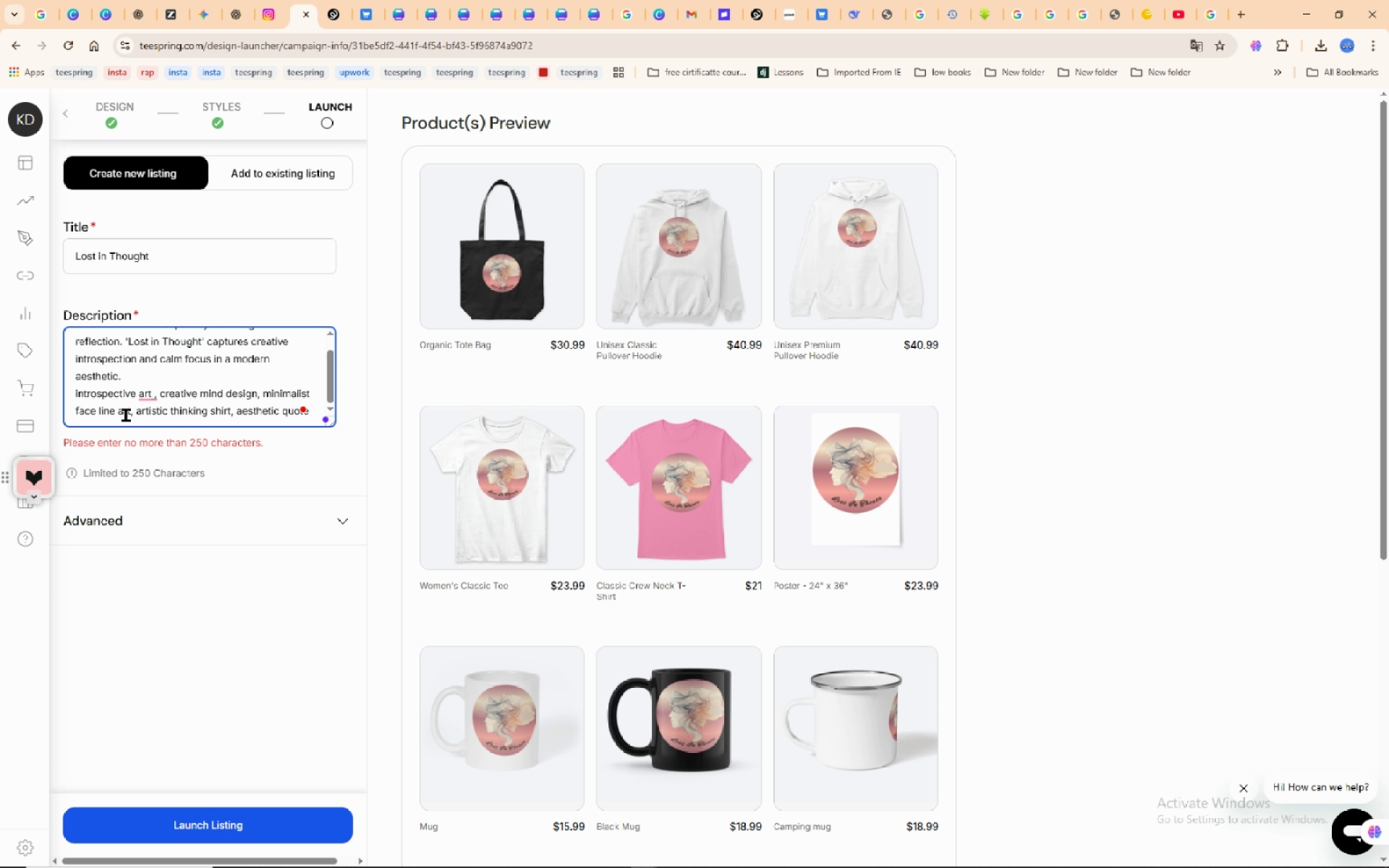 
double_click([221, 413])
 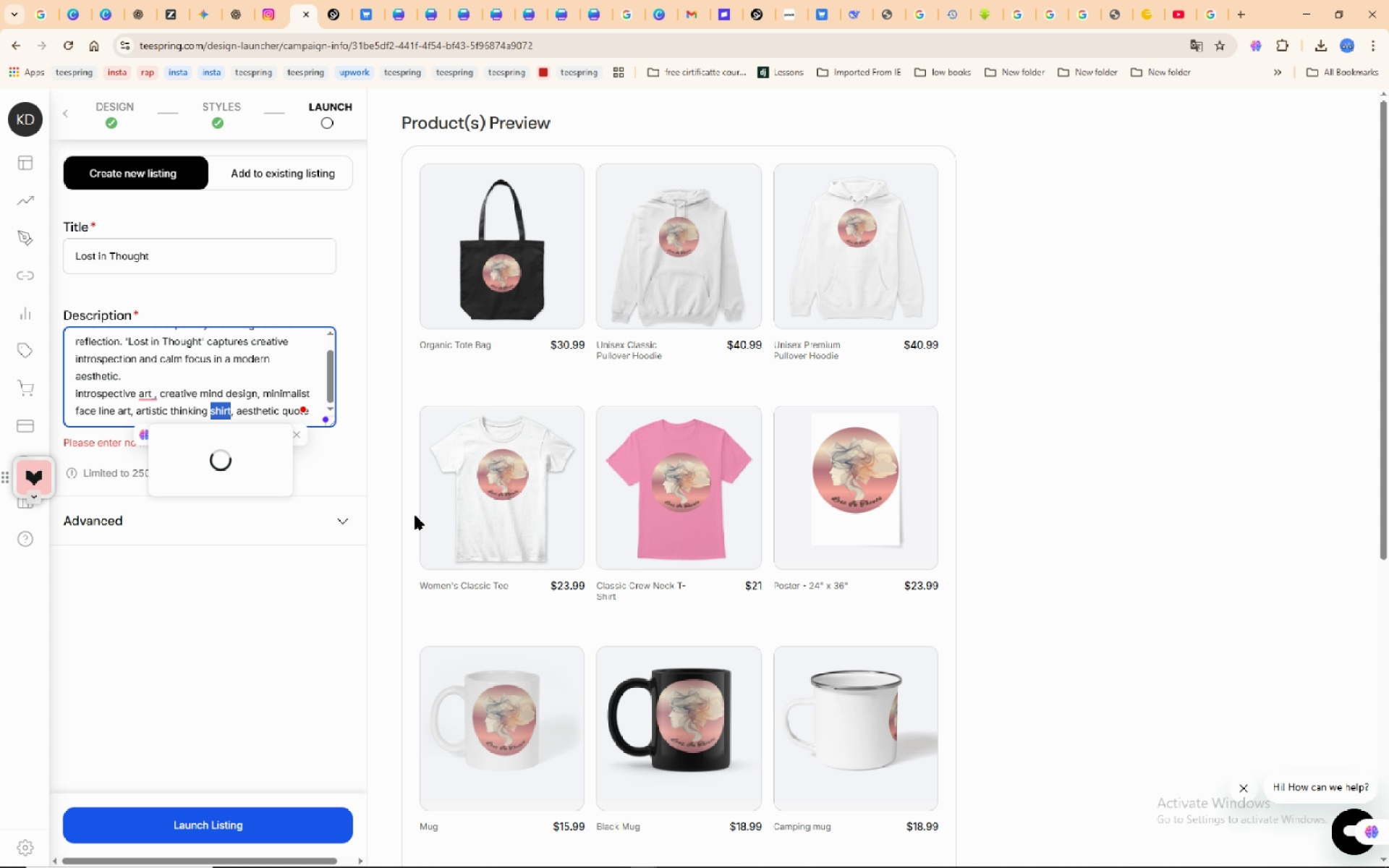 
key(Backspace)
 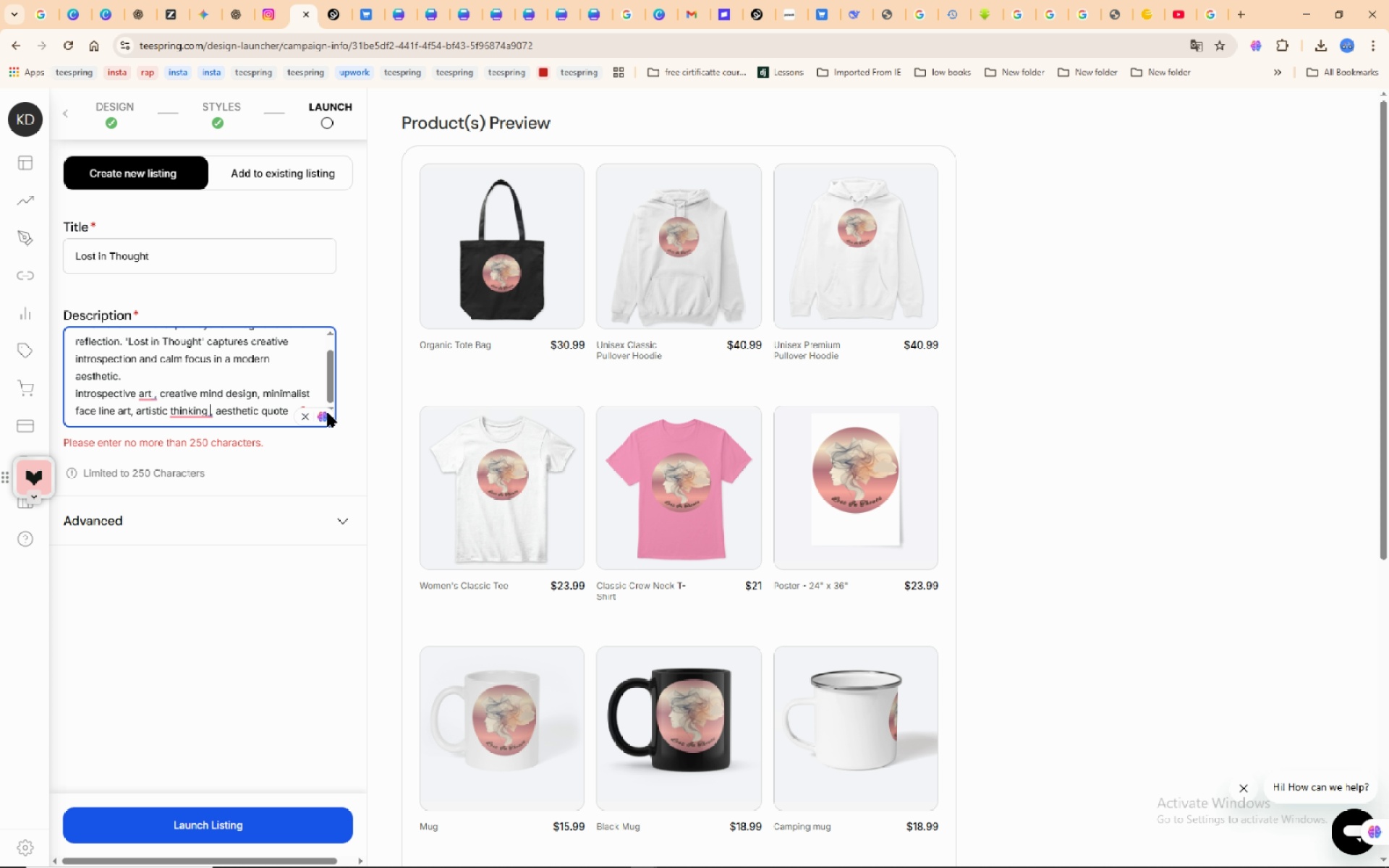 
key(Backspace)
 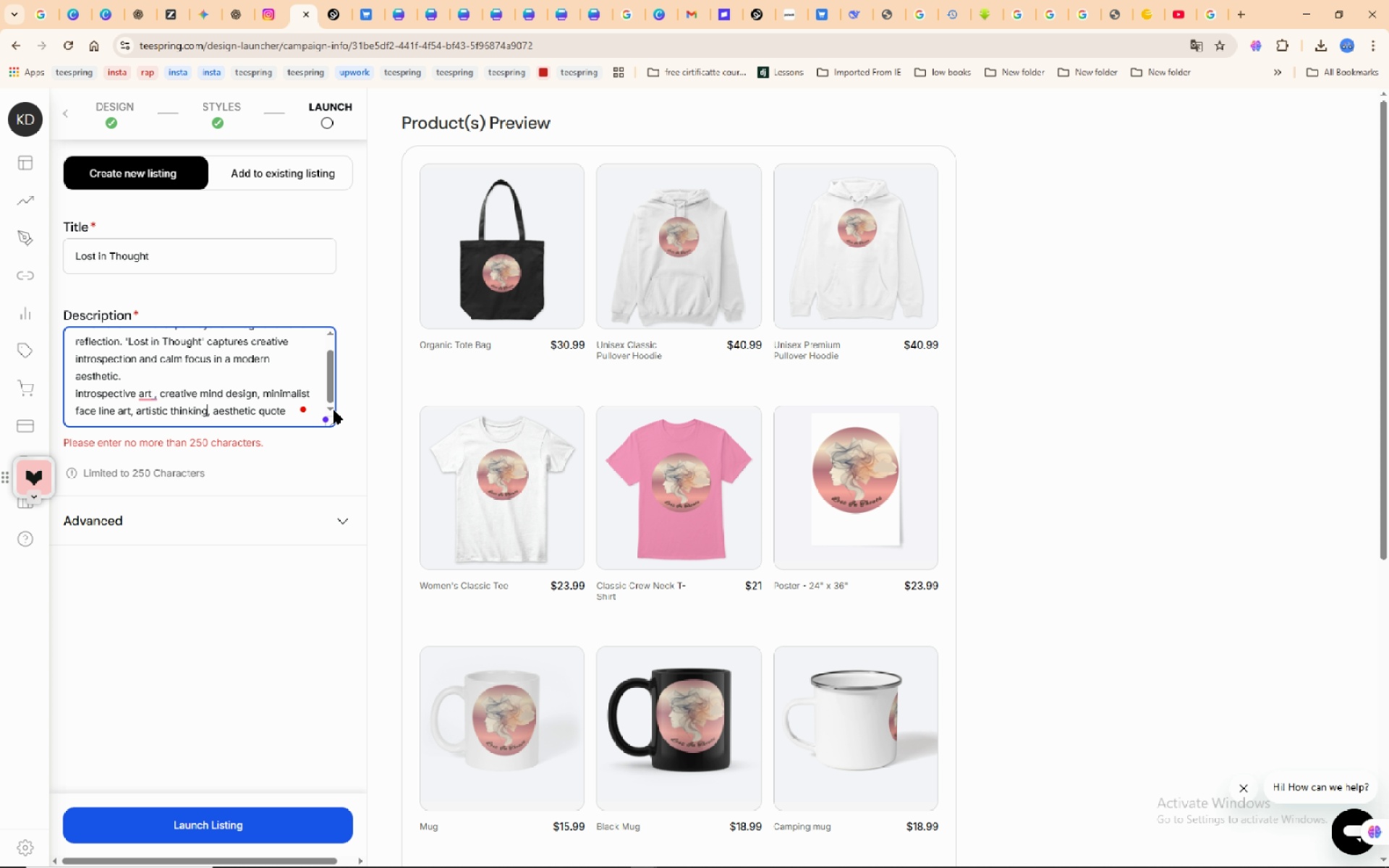 
left_click([334, 410])
 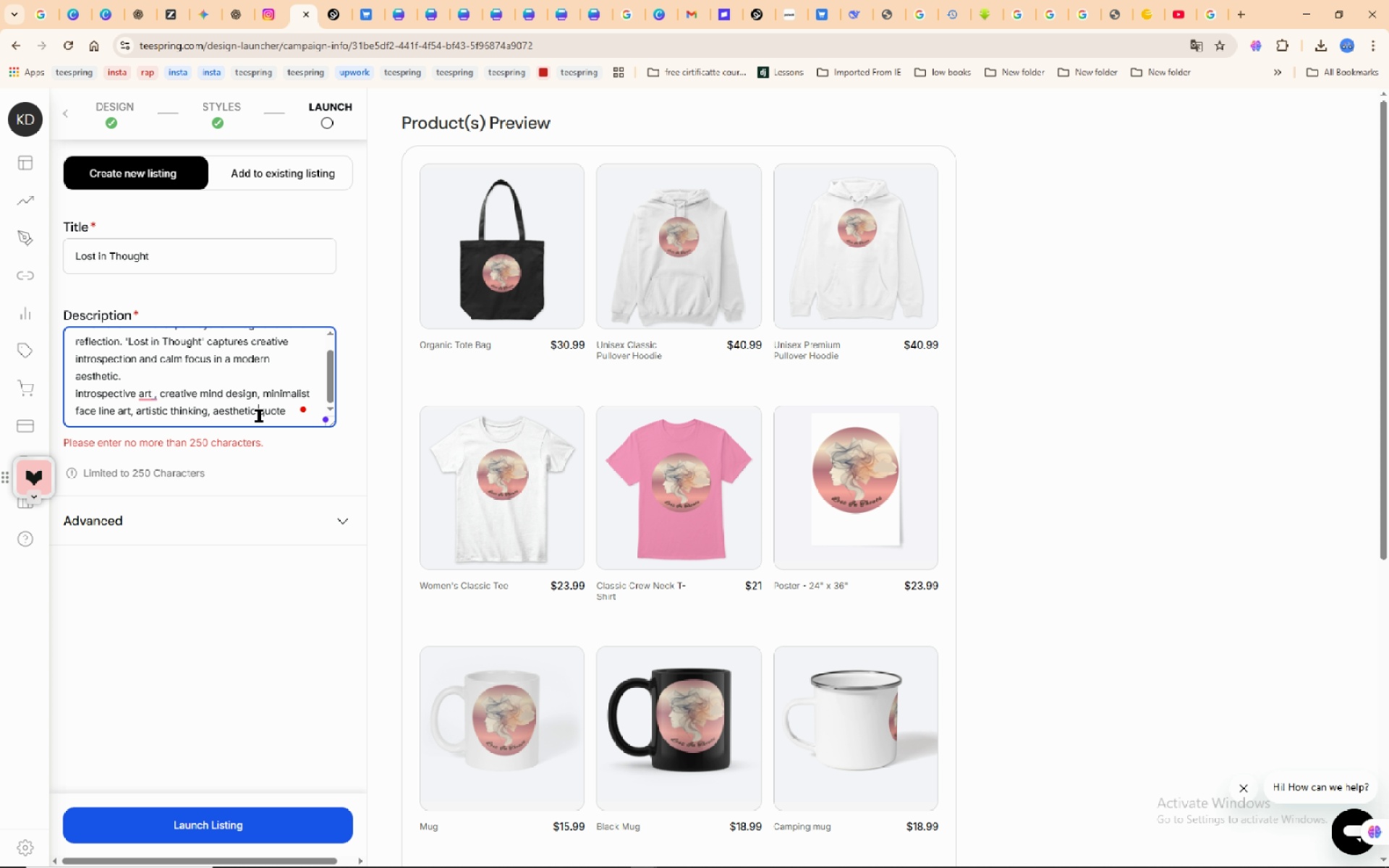 
left_click([259, 416])
 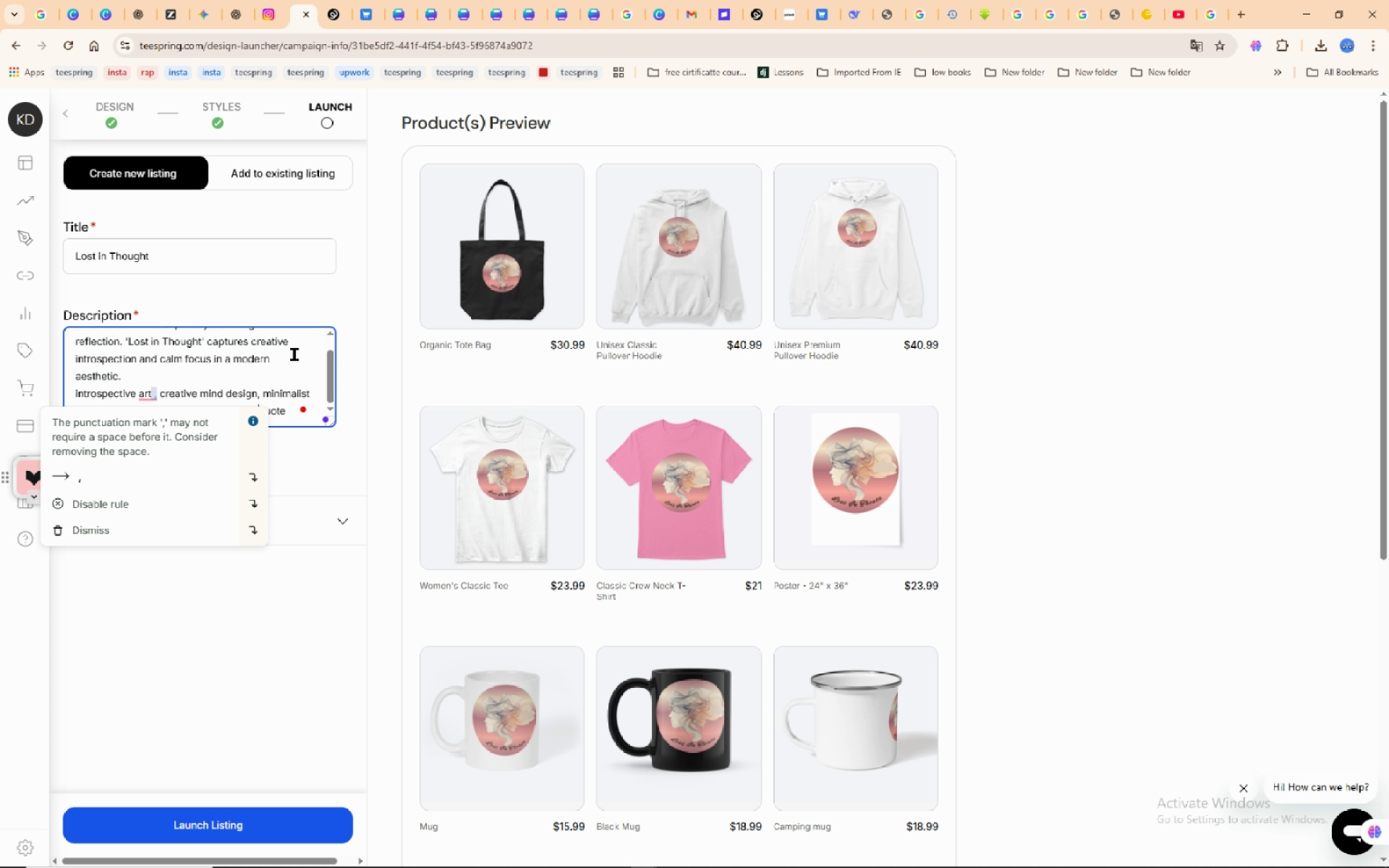 
left_click([153, 389])
 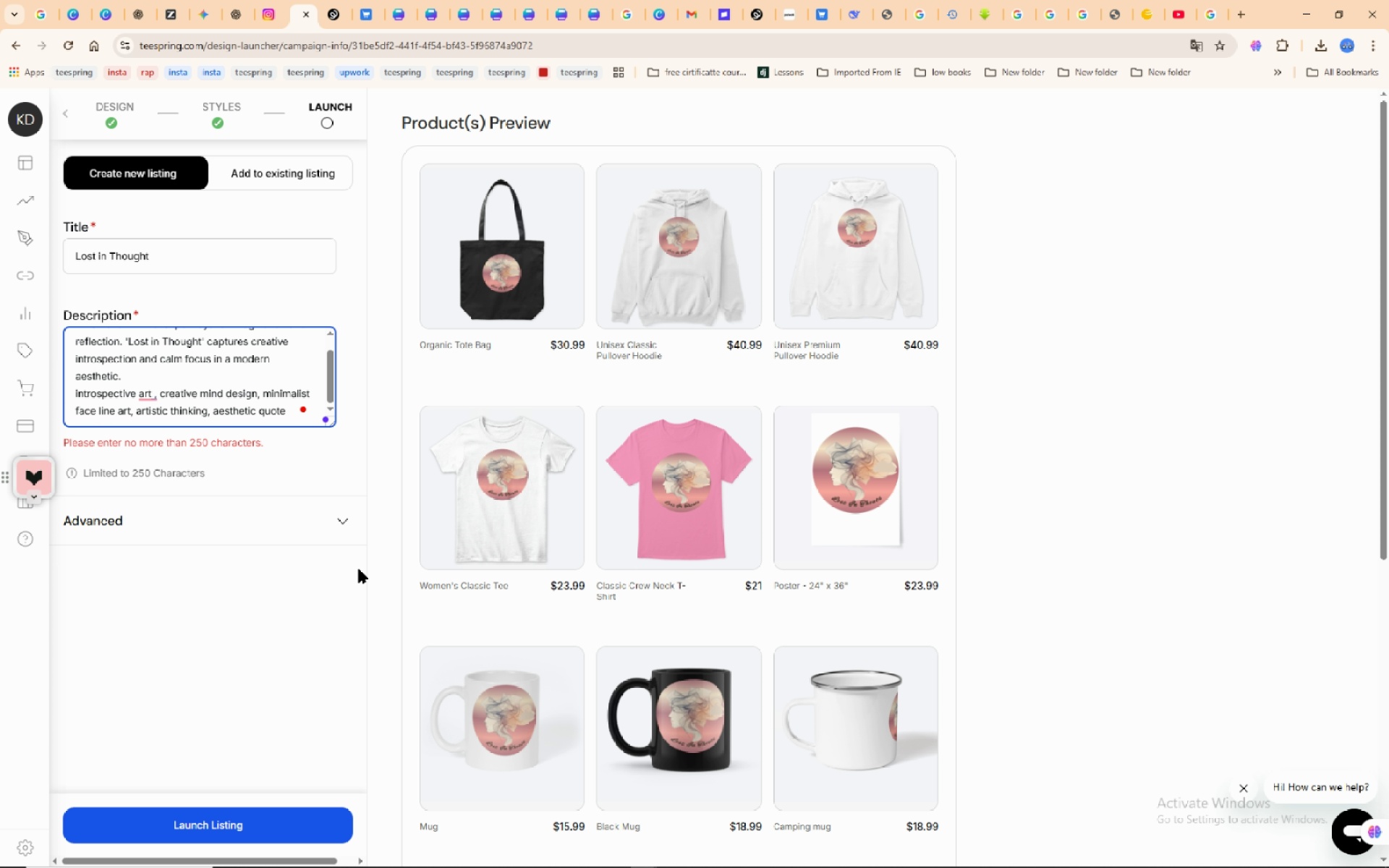 
key(Delete)
 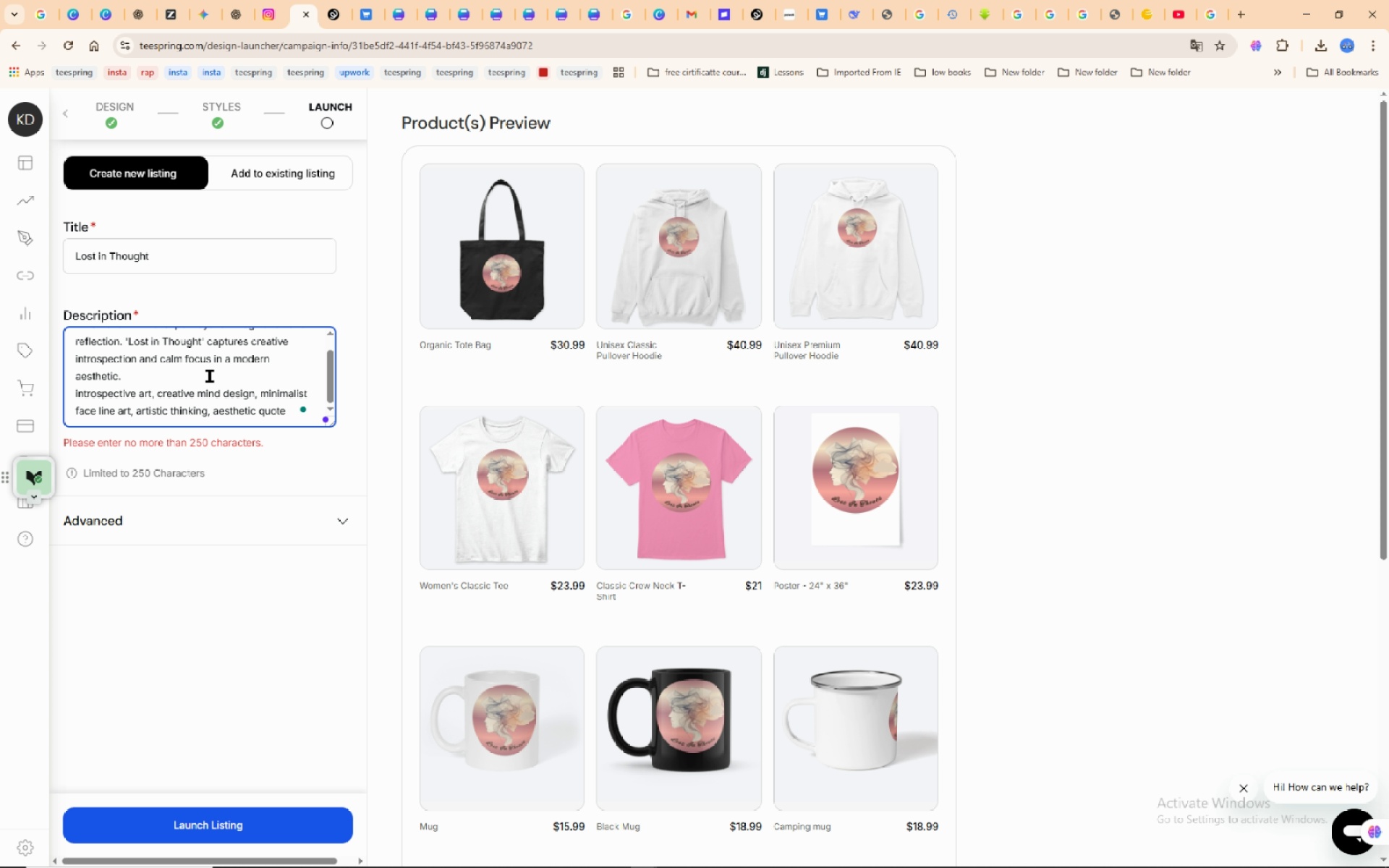 
scroll: coordinate [210, 376], scroll_direction: down, amount: 1.0
 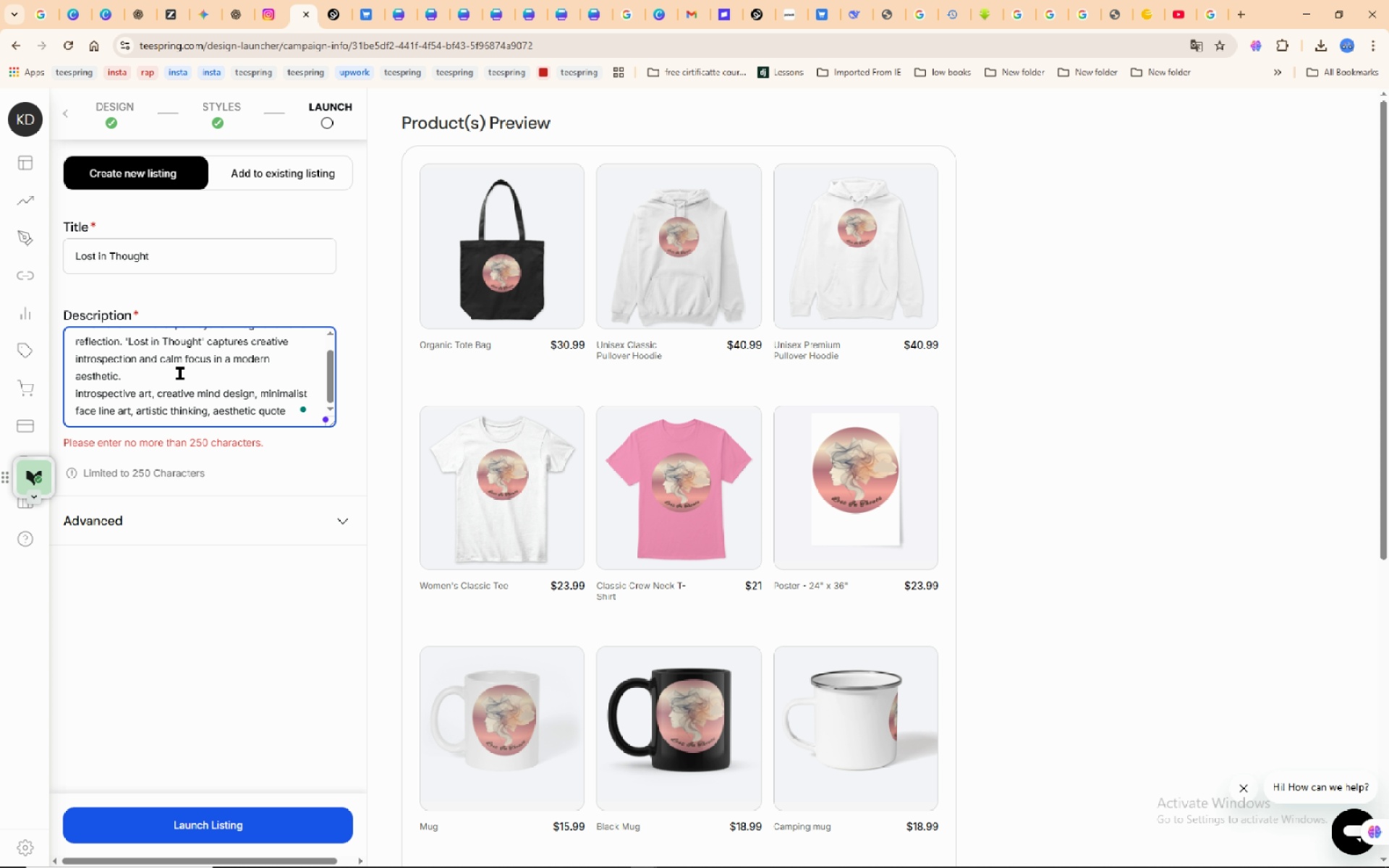 
wait(19.42)
 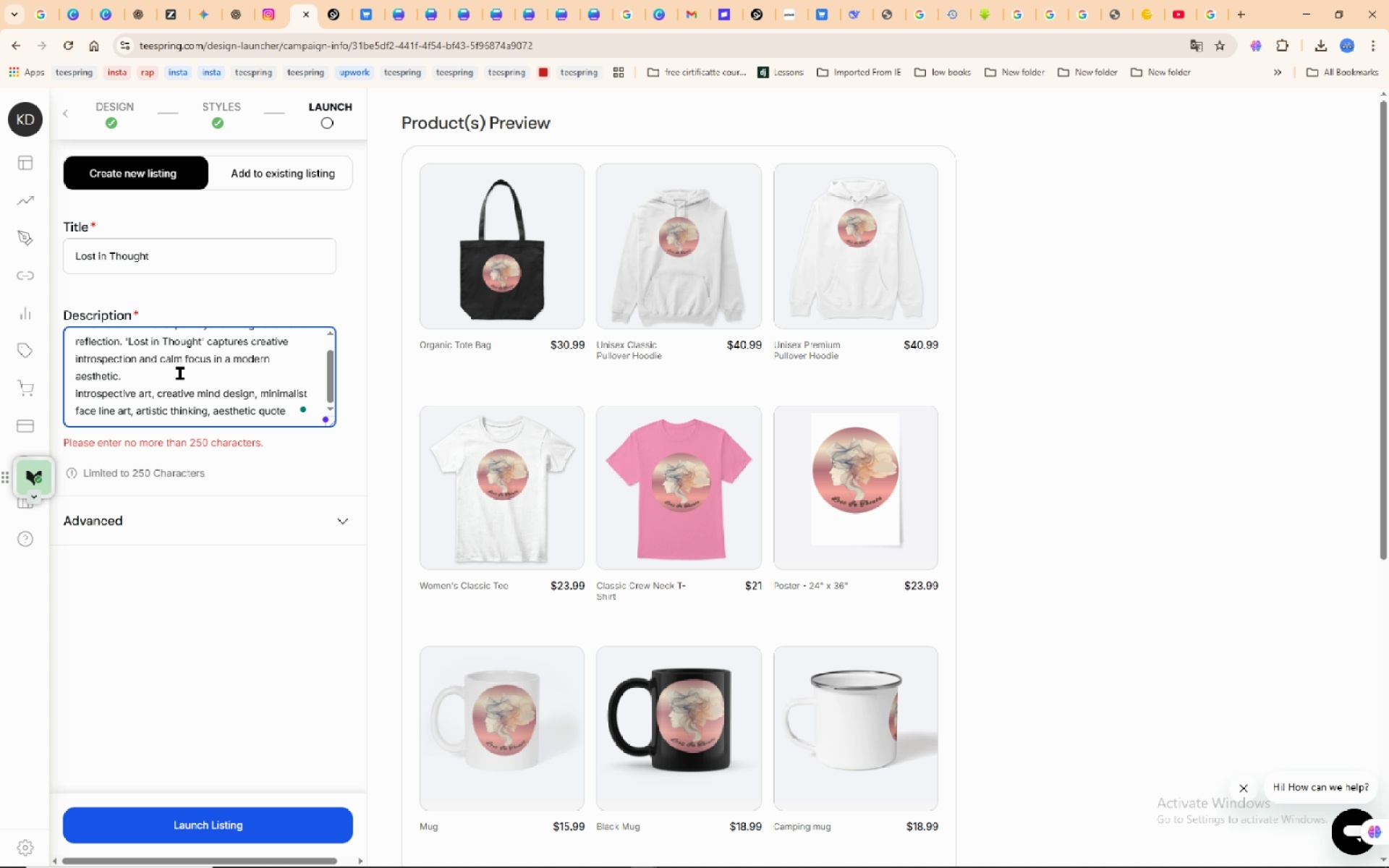 
left_click([122, 379])
 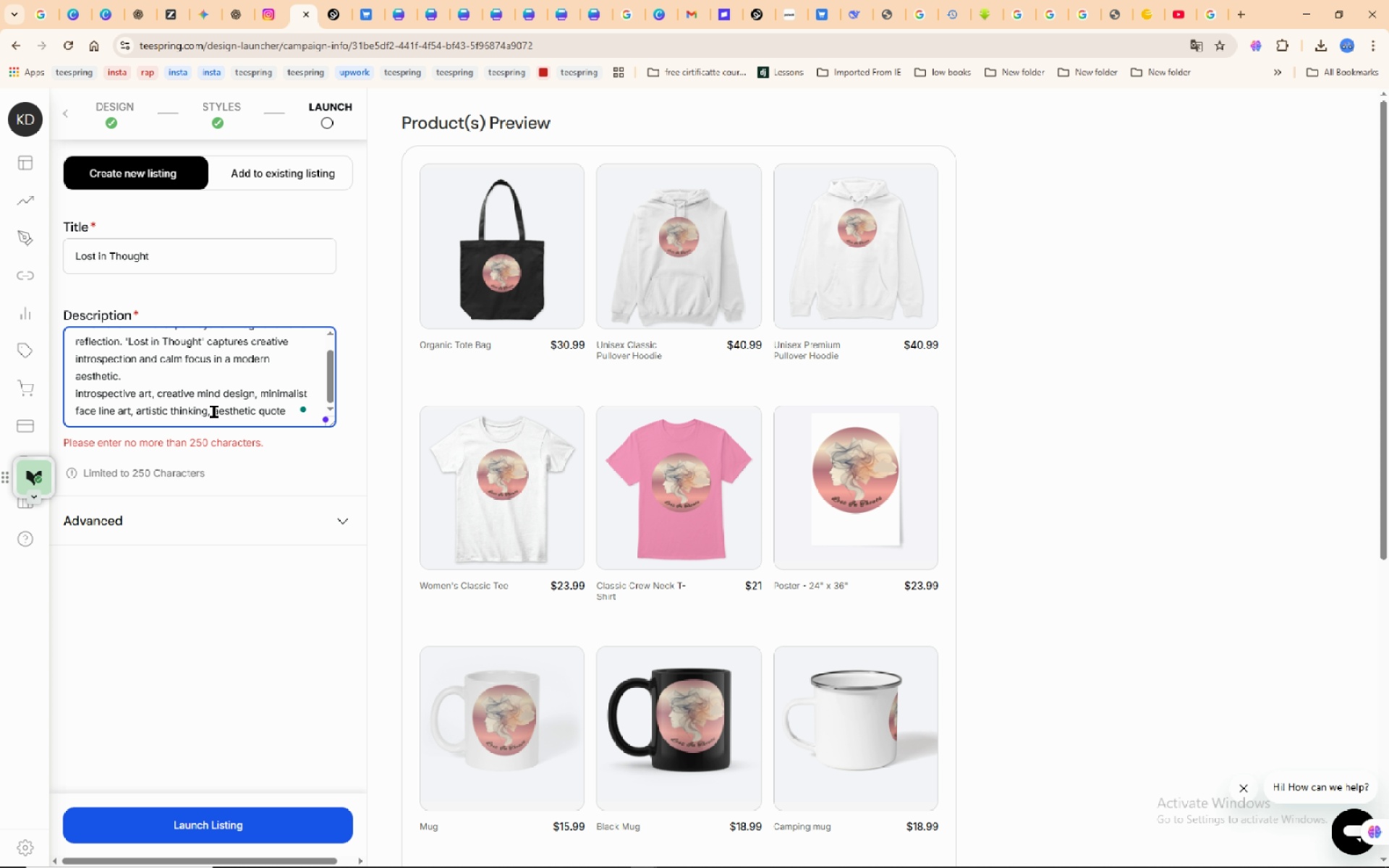 
left_click([215, 410])
 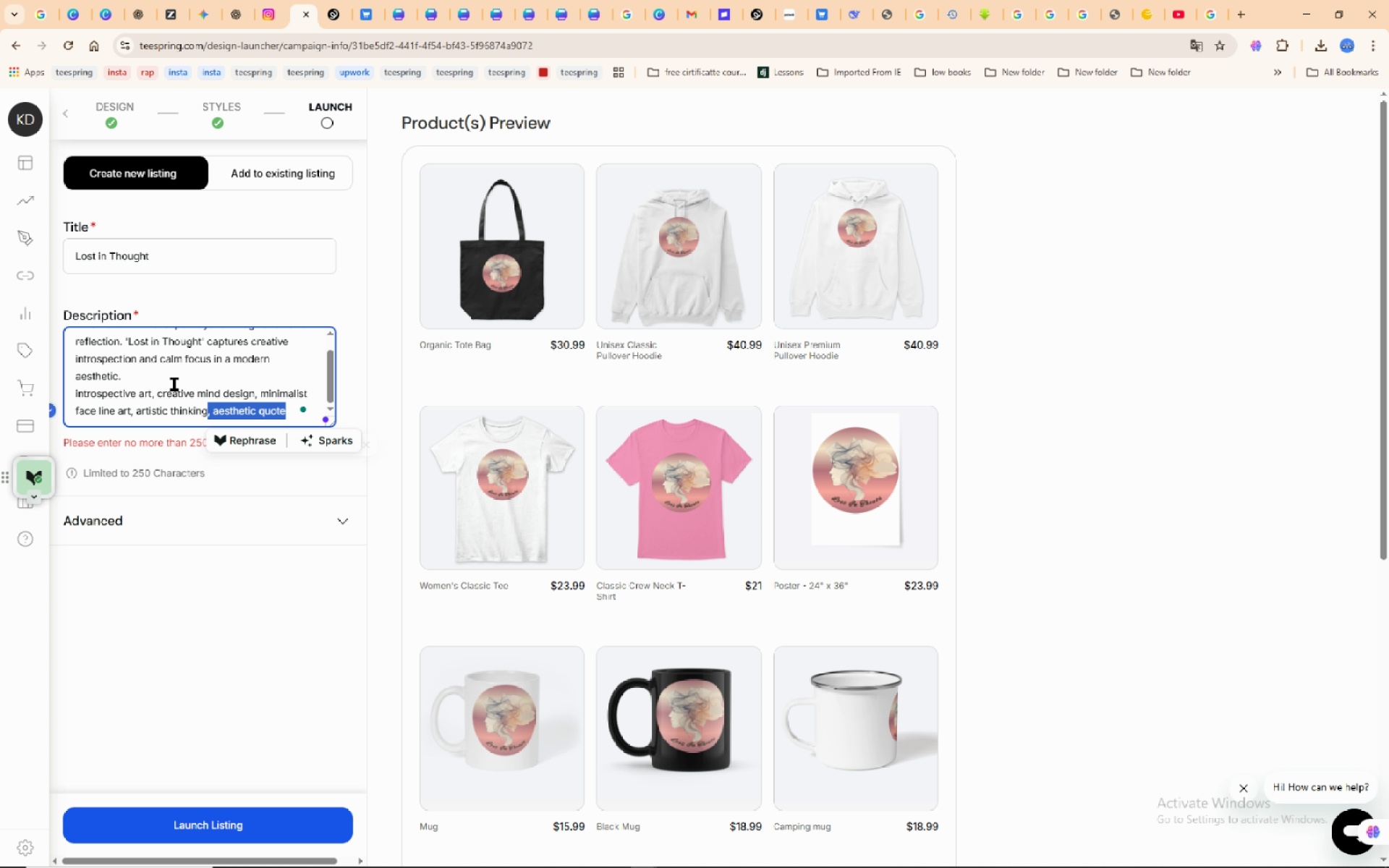 
key(Delete)
 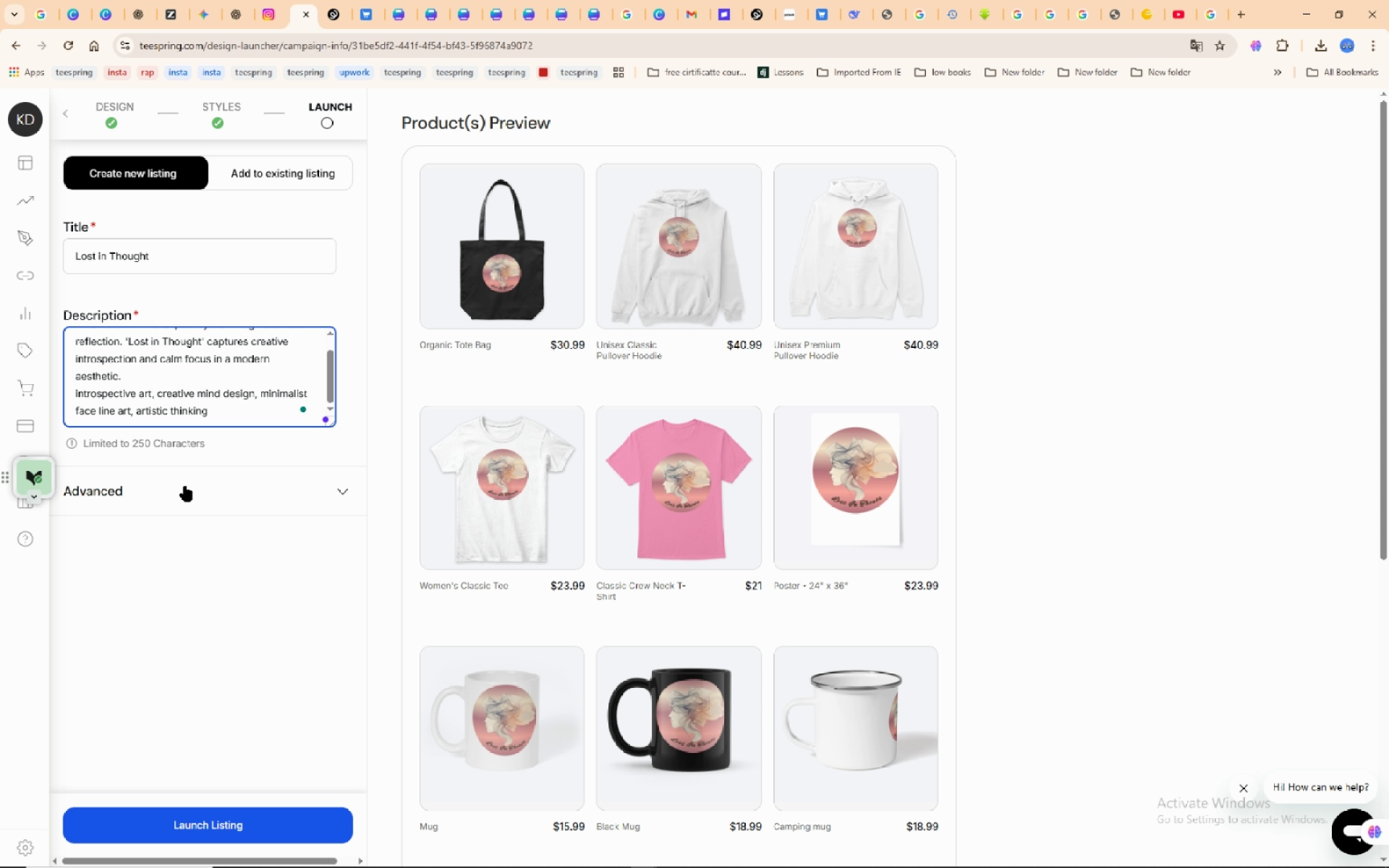 
wait(9.24)
 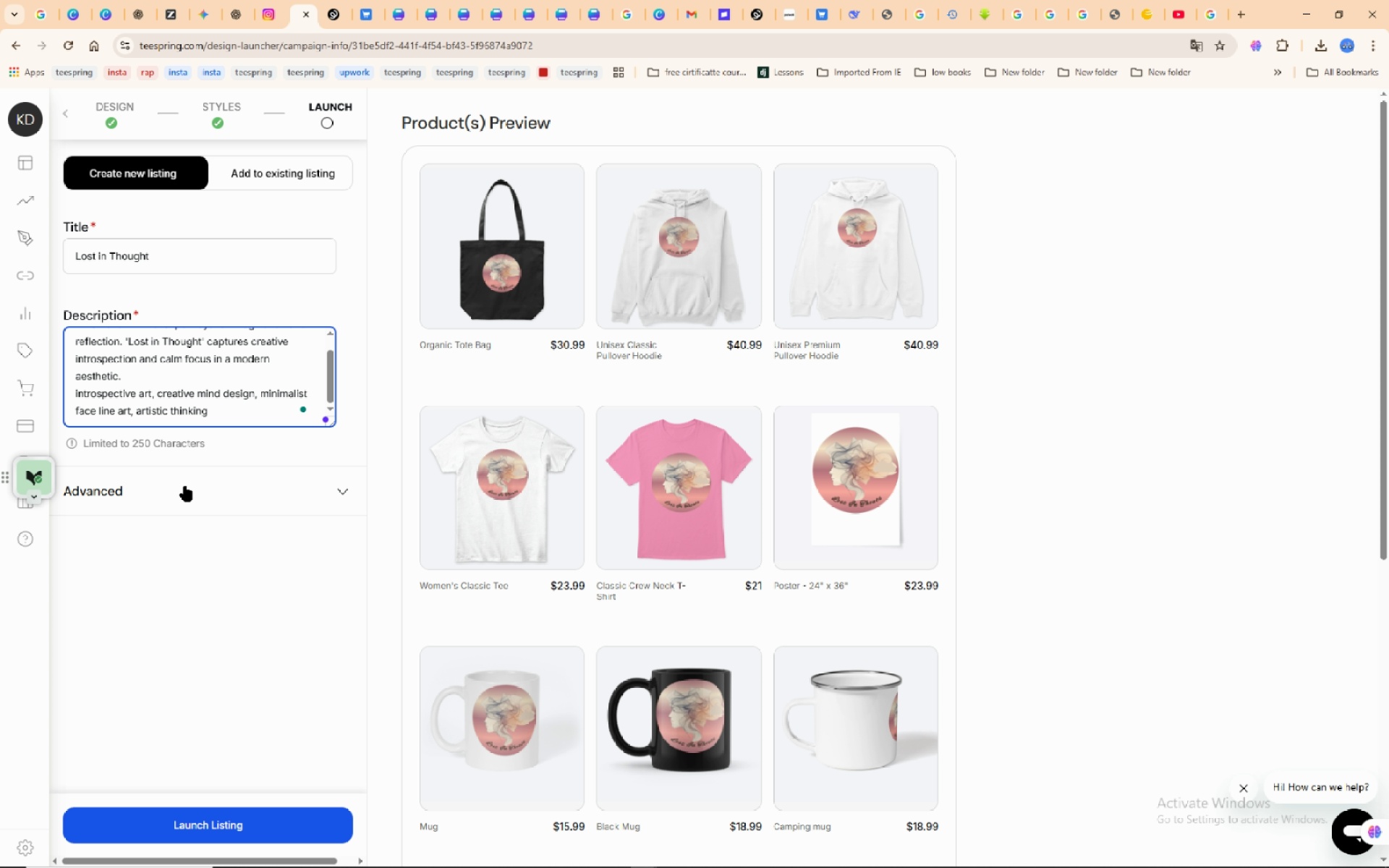 
left_click([200, 832])
 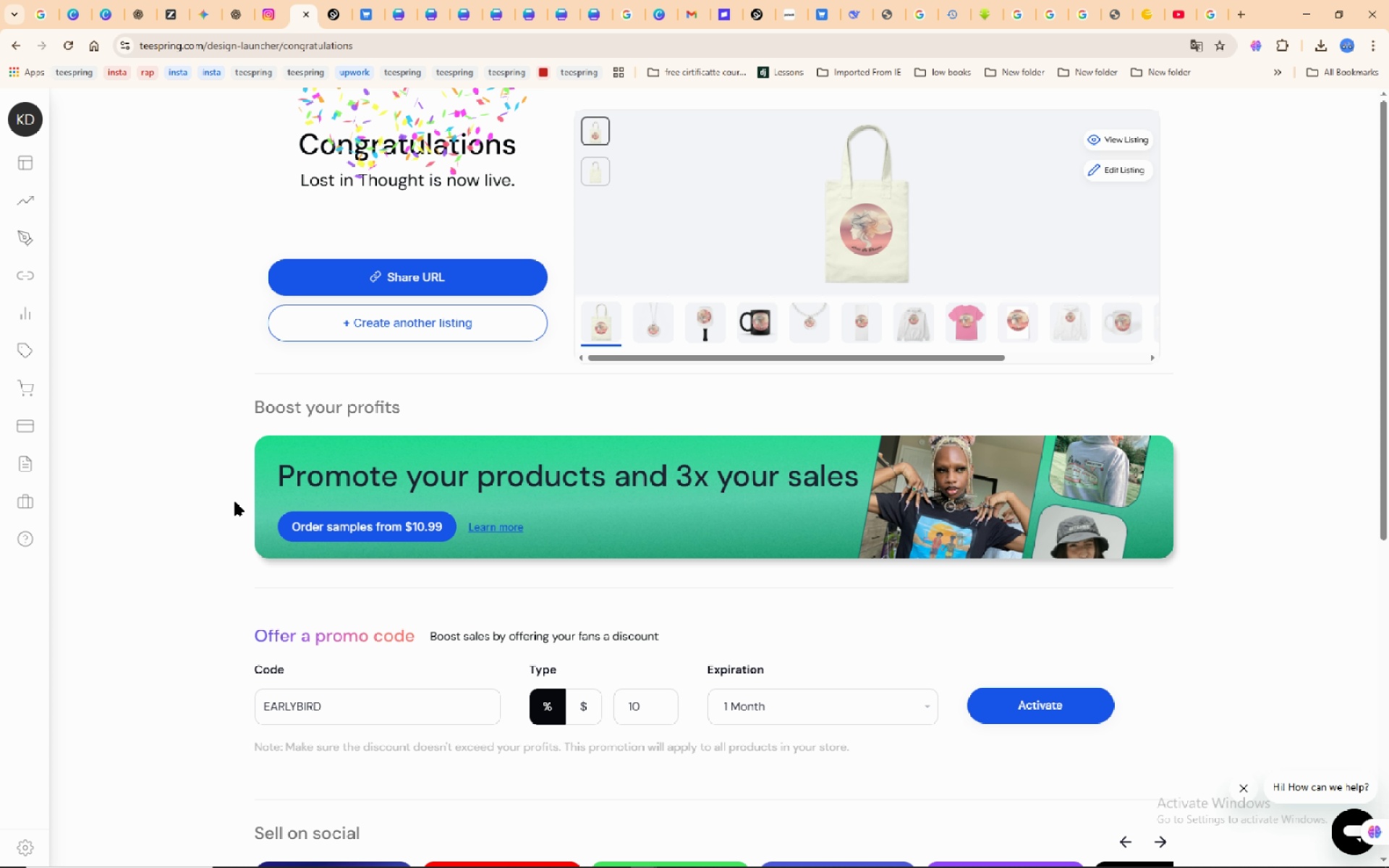 
wait(64.6)
 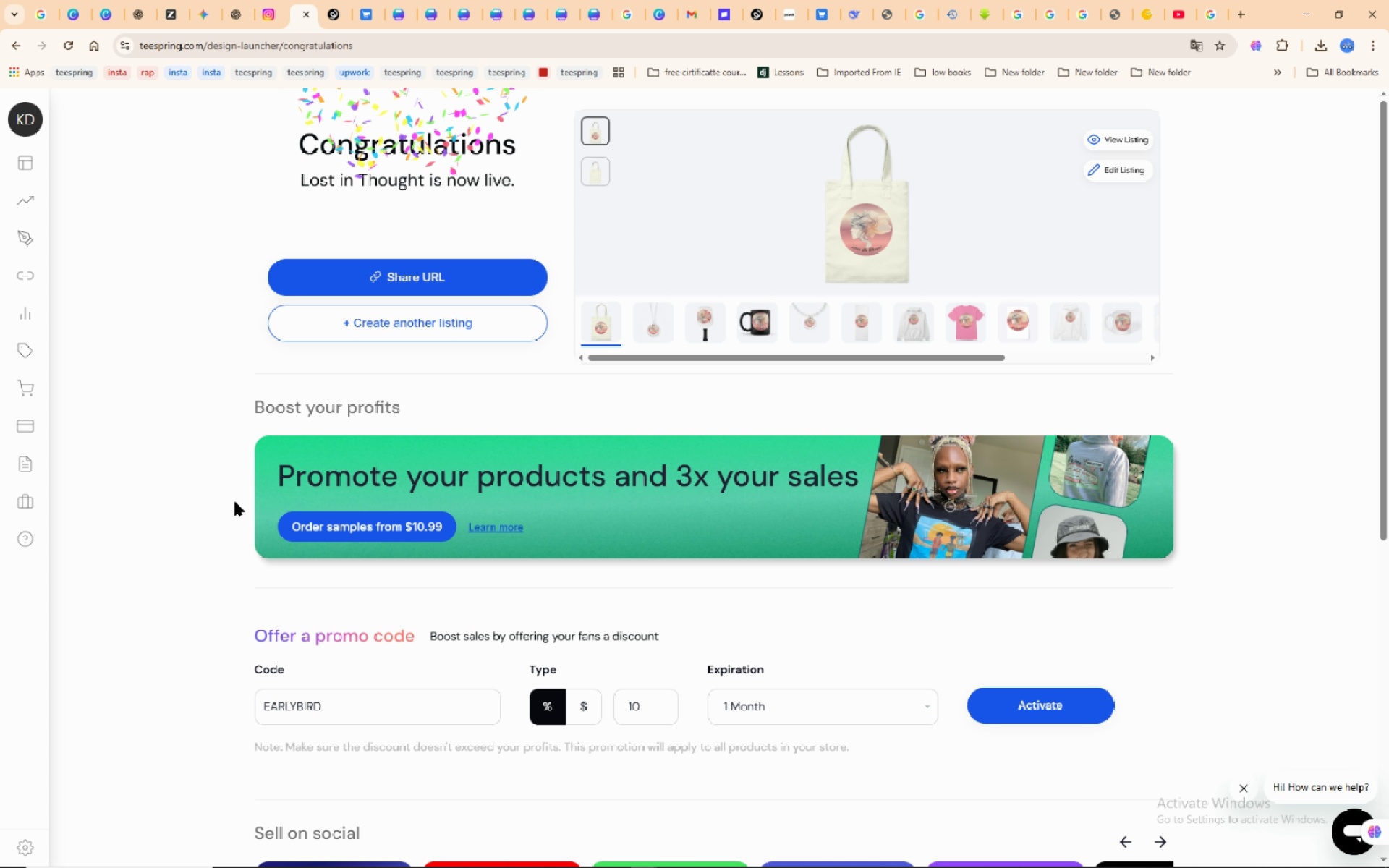 
left_click([421, 265])
 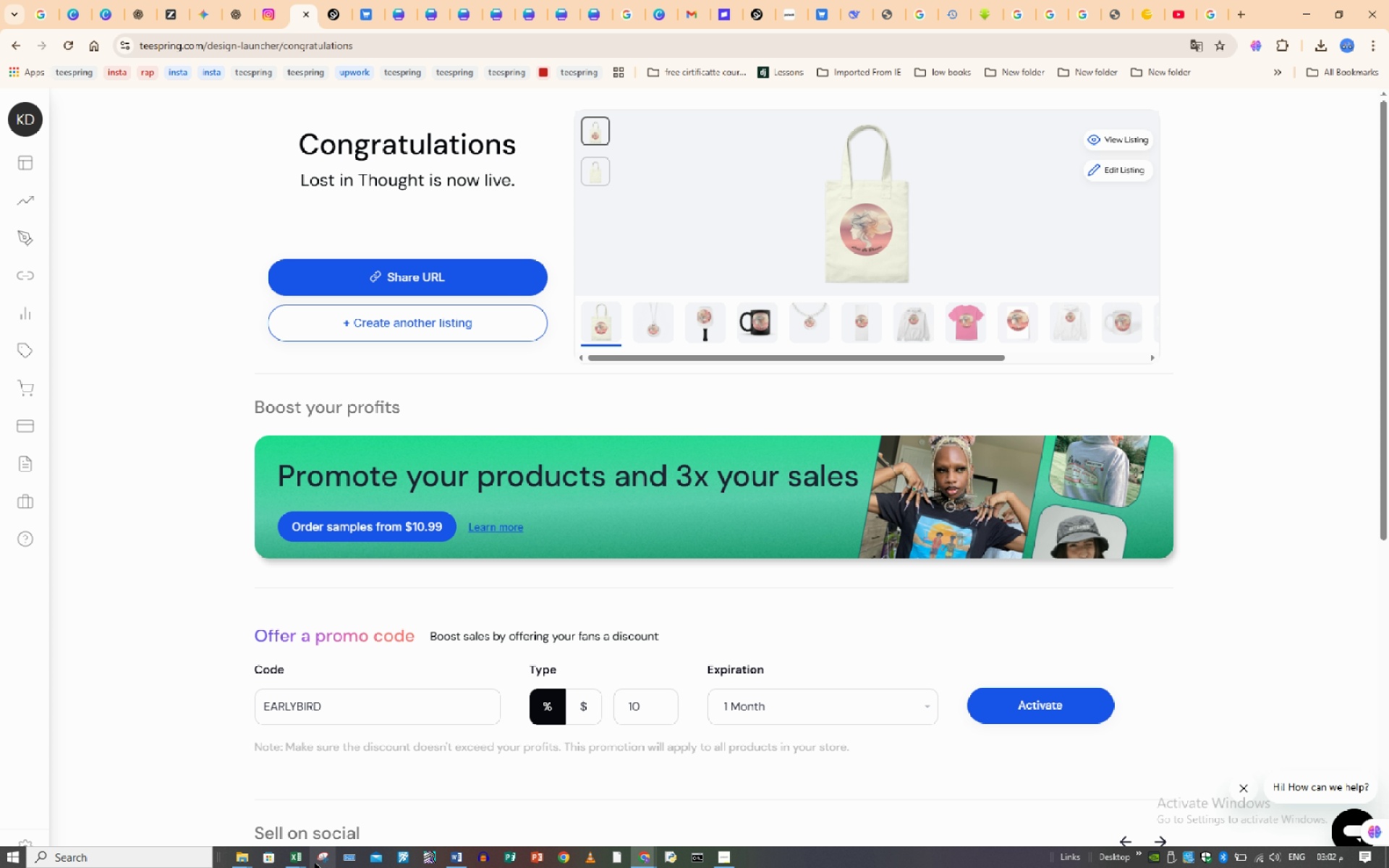 
left_click([297, 857])
 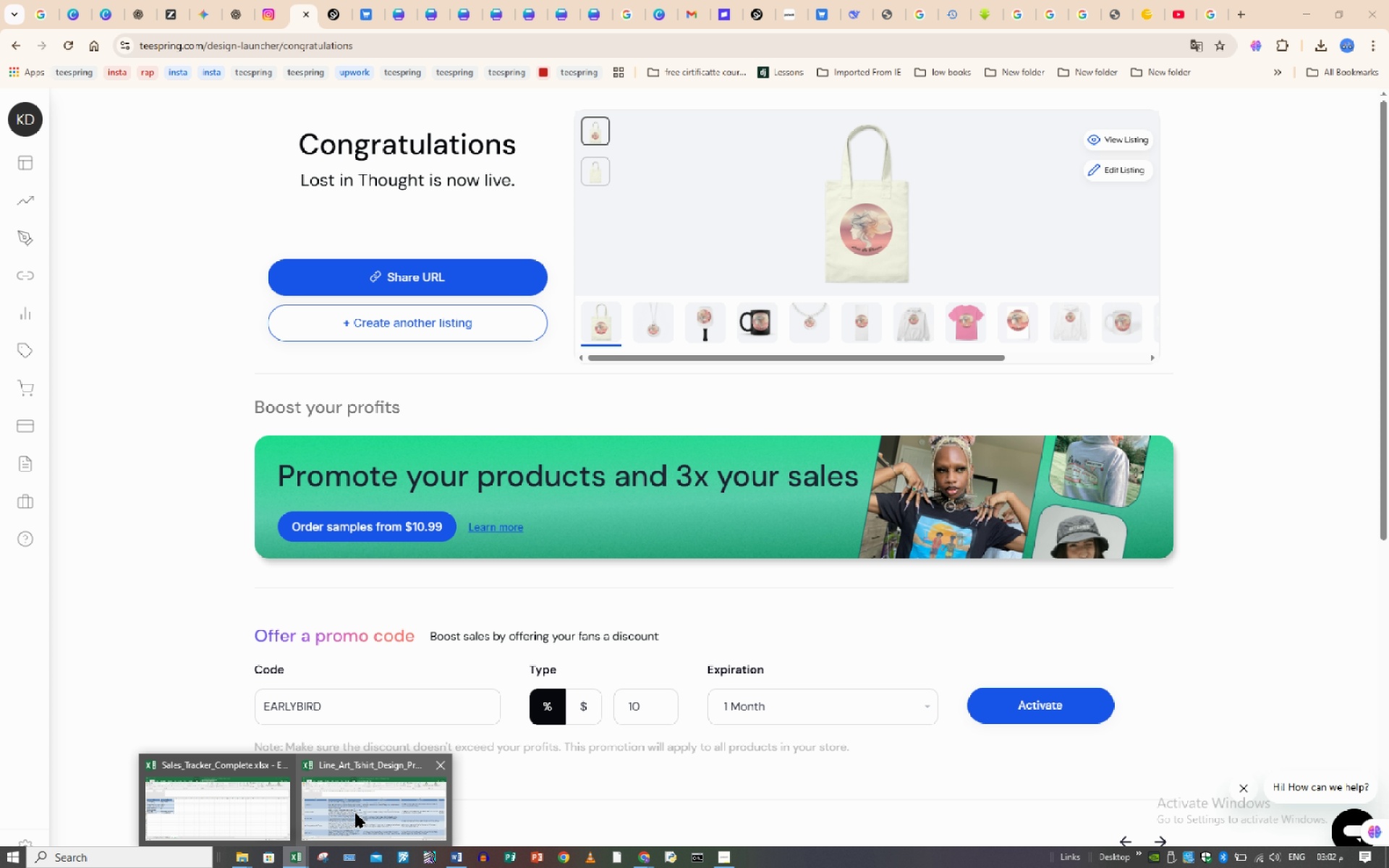 
left_click([356, 814])
 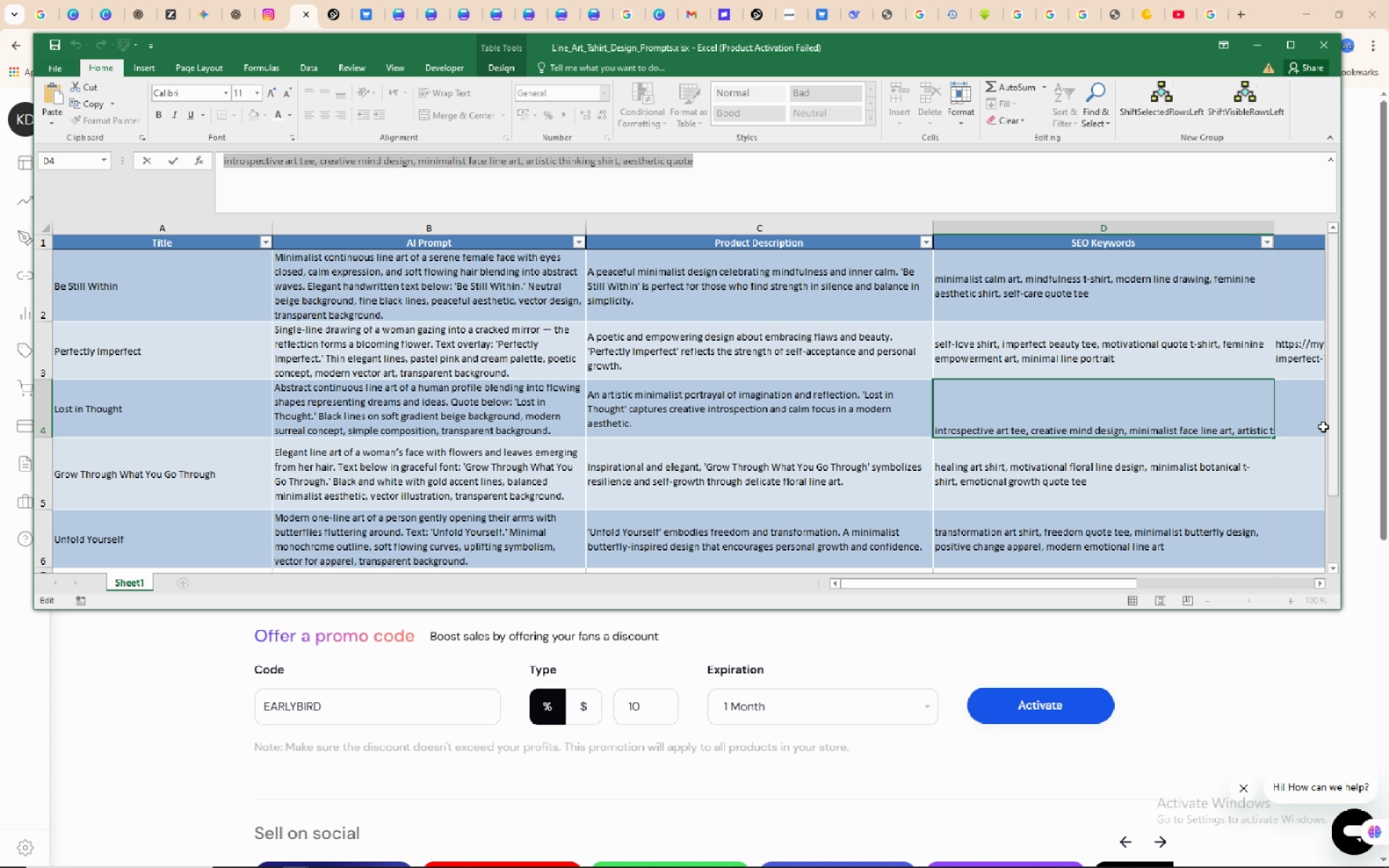 
left_click([1301, 417])
 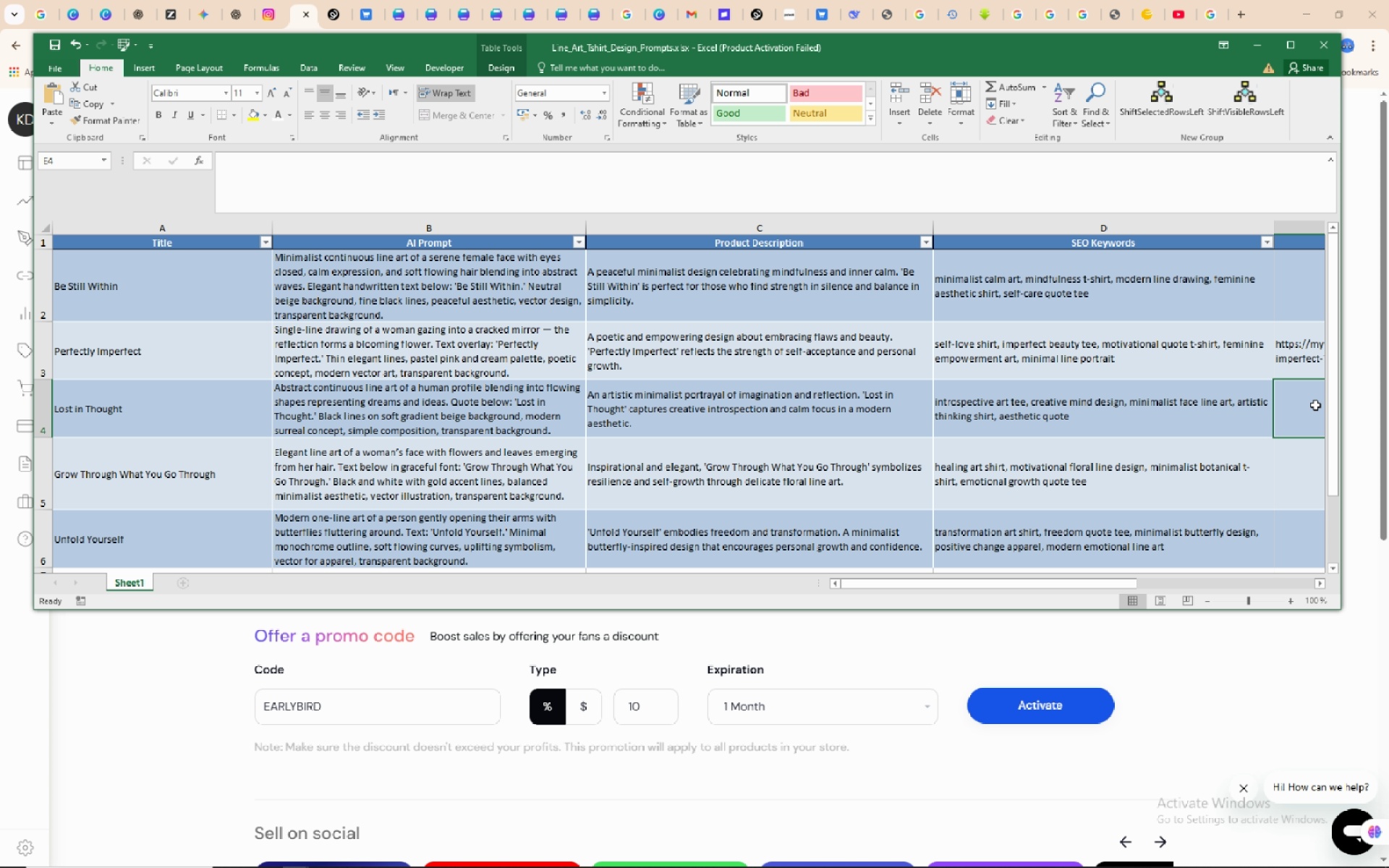 